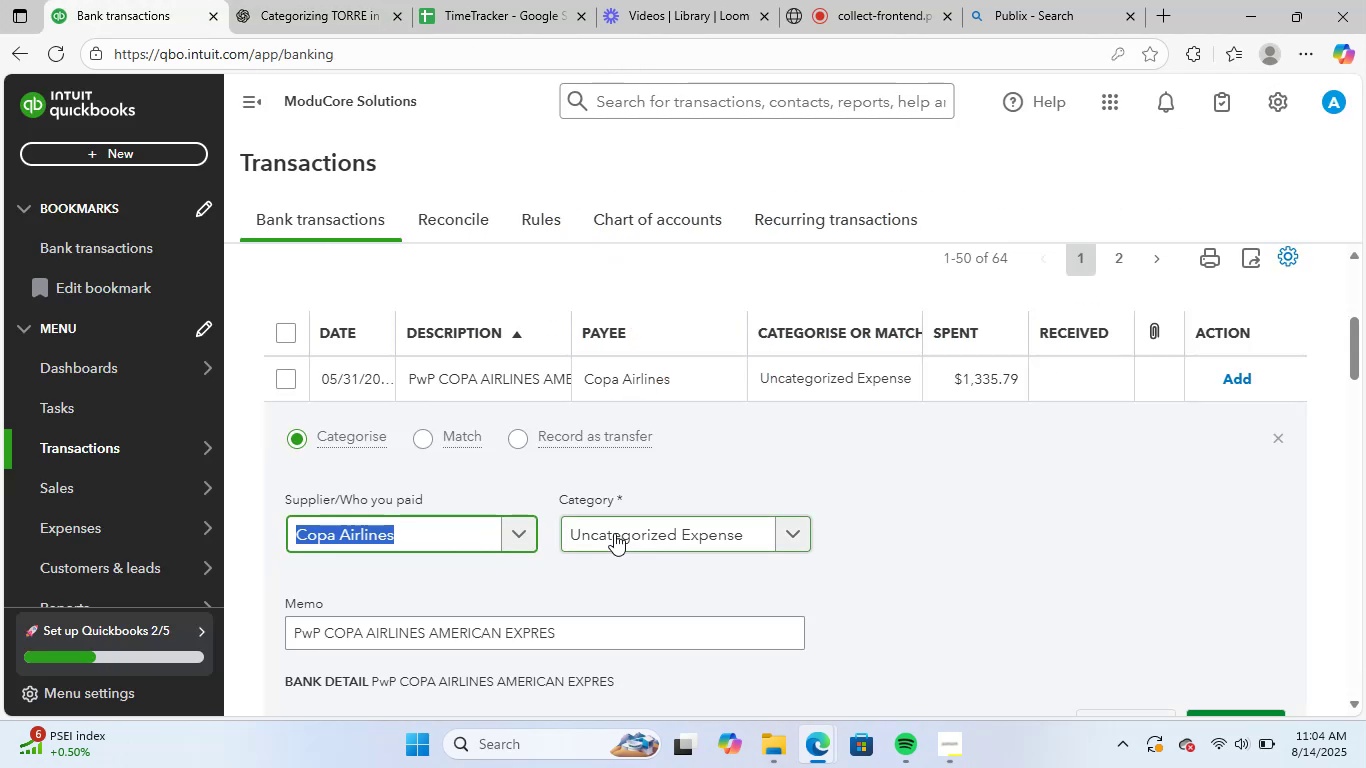 
type(air)
 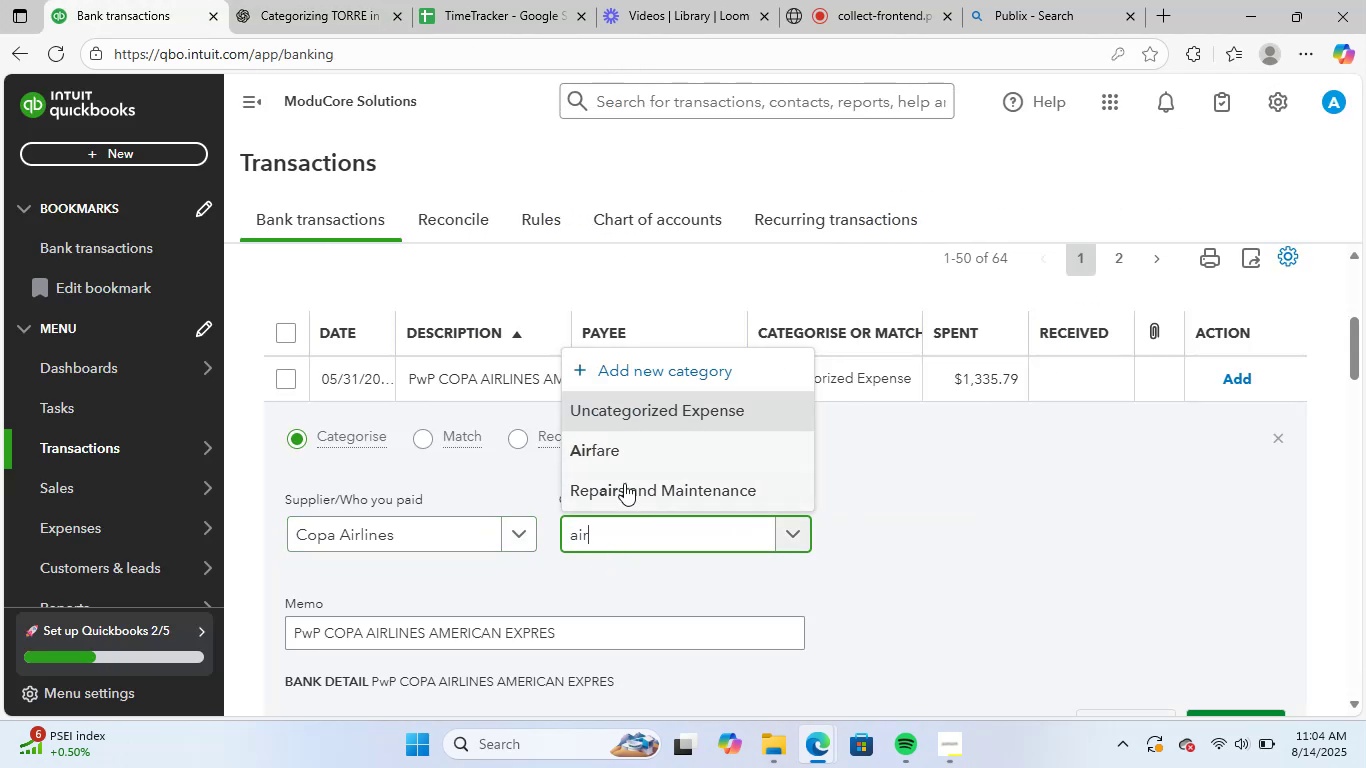 
left_click([663, 457])
 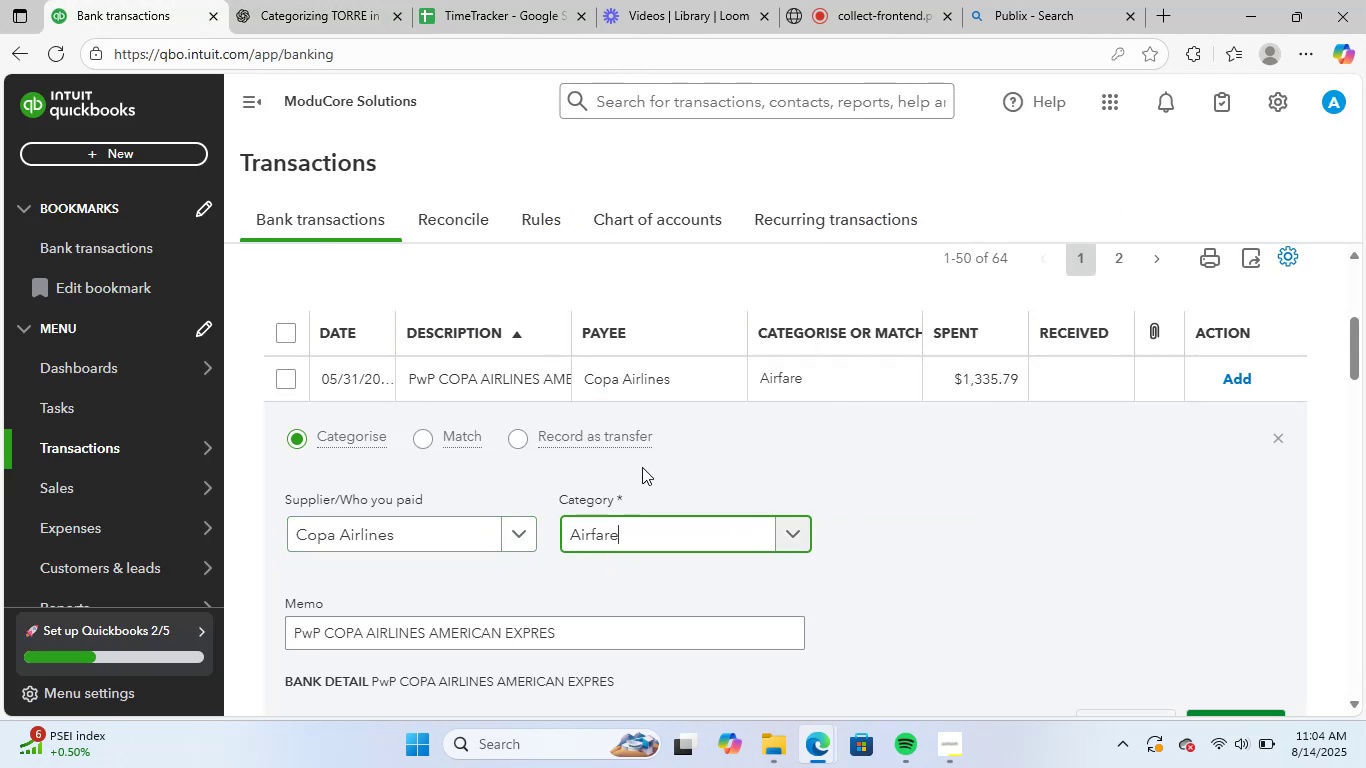 
scroll: coordinate [851, 555], scroll_direction: down, amount: 1.0
 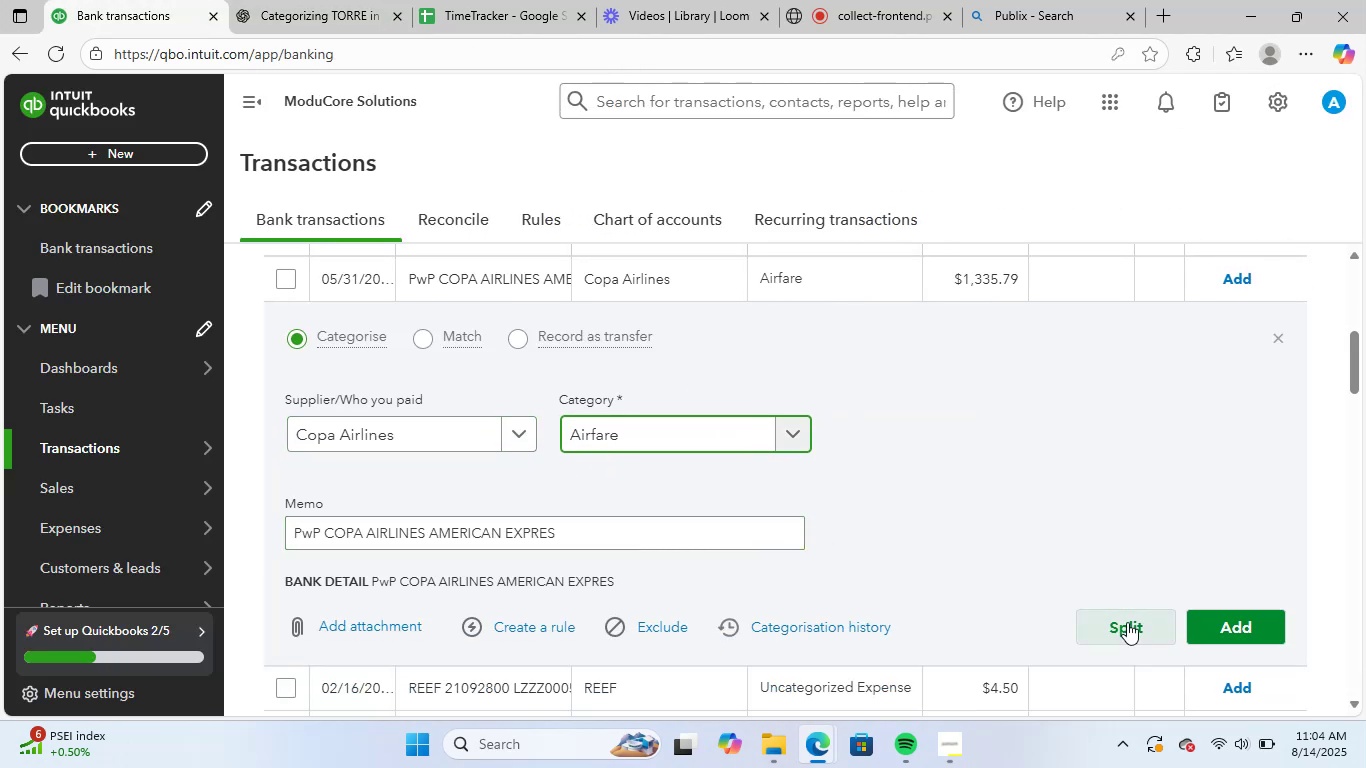 
left_click([1250, 634])
 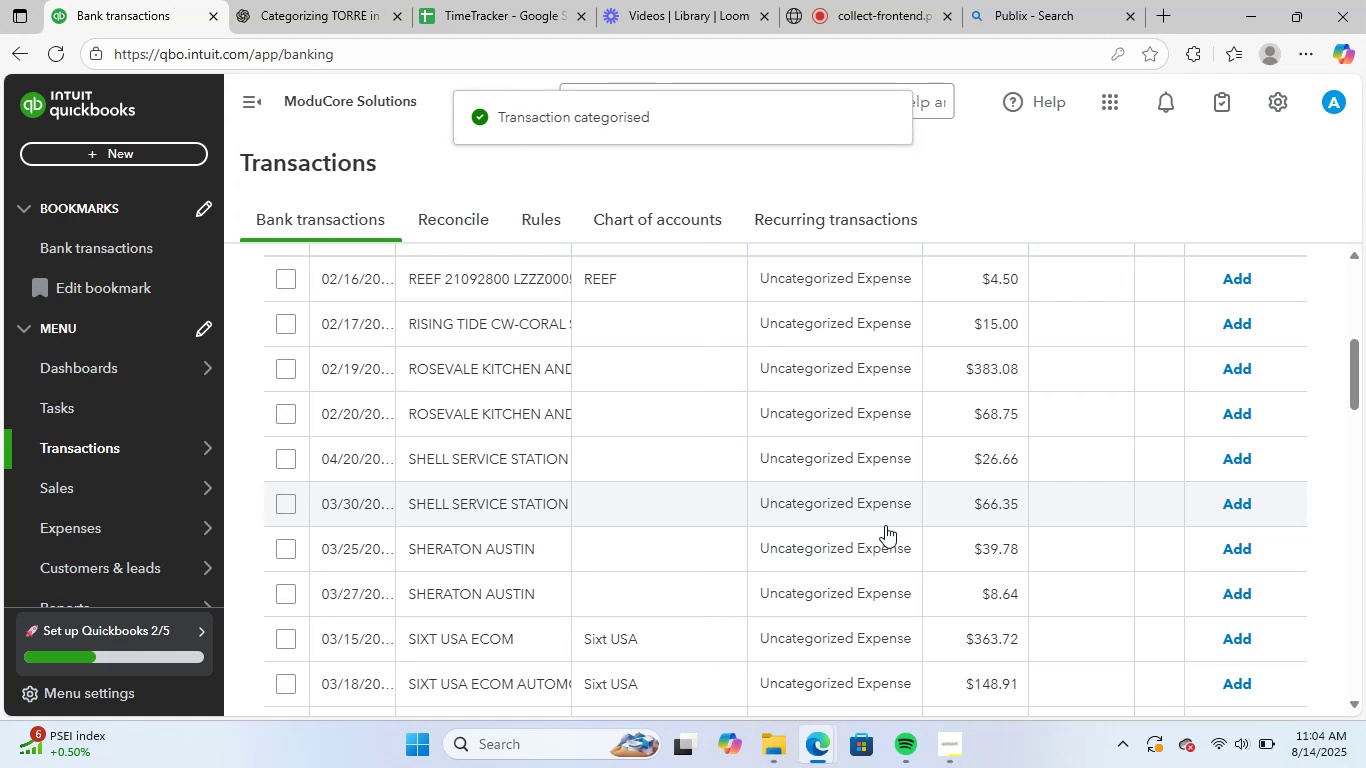 
scroll: coordinate [810, 427], scroll_direction: up, amount: 2.0
 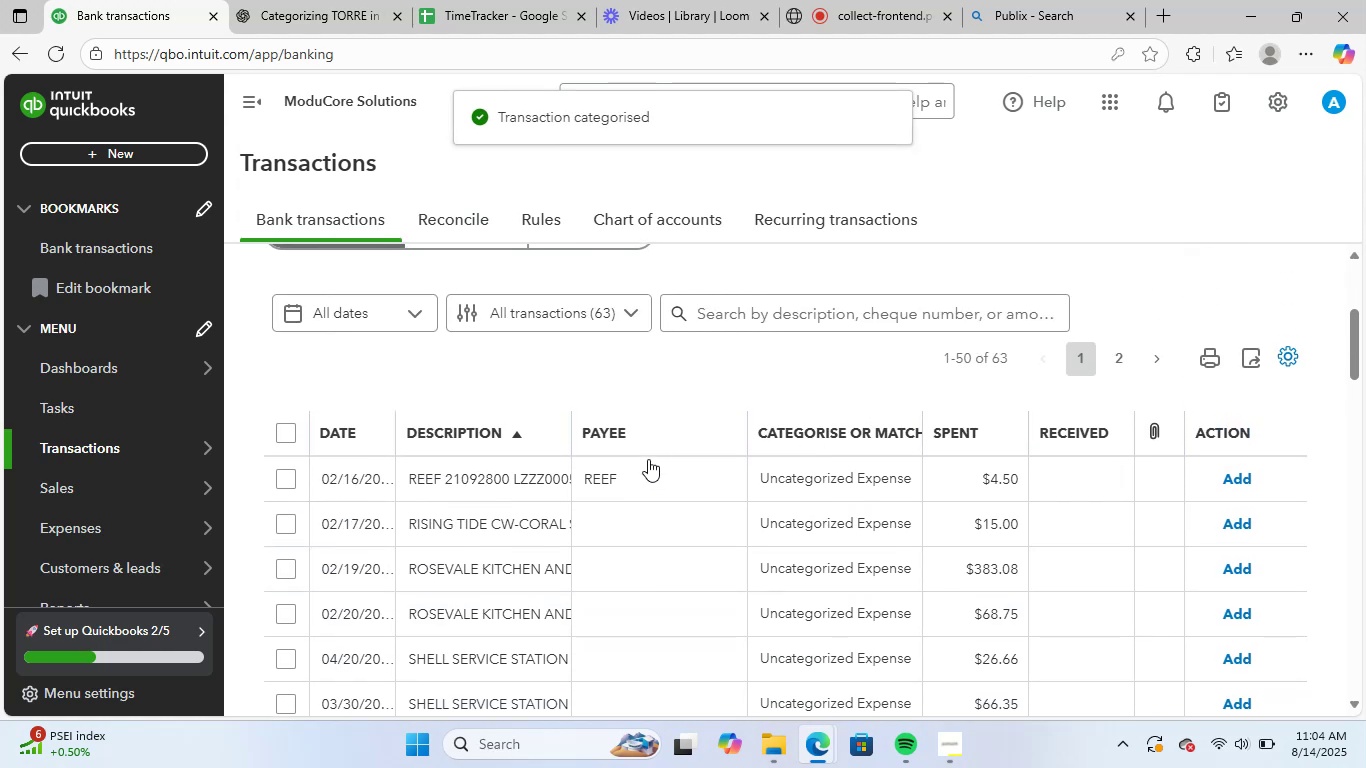 
left_click([643, 471])
 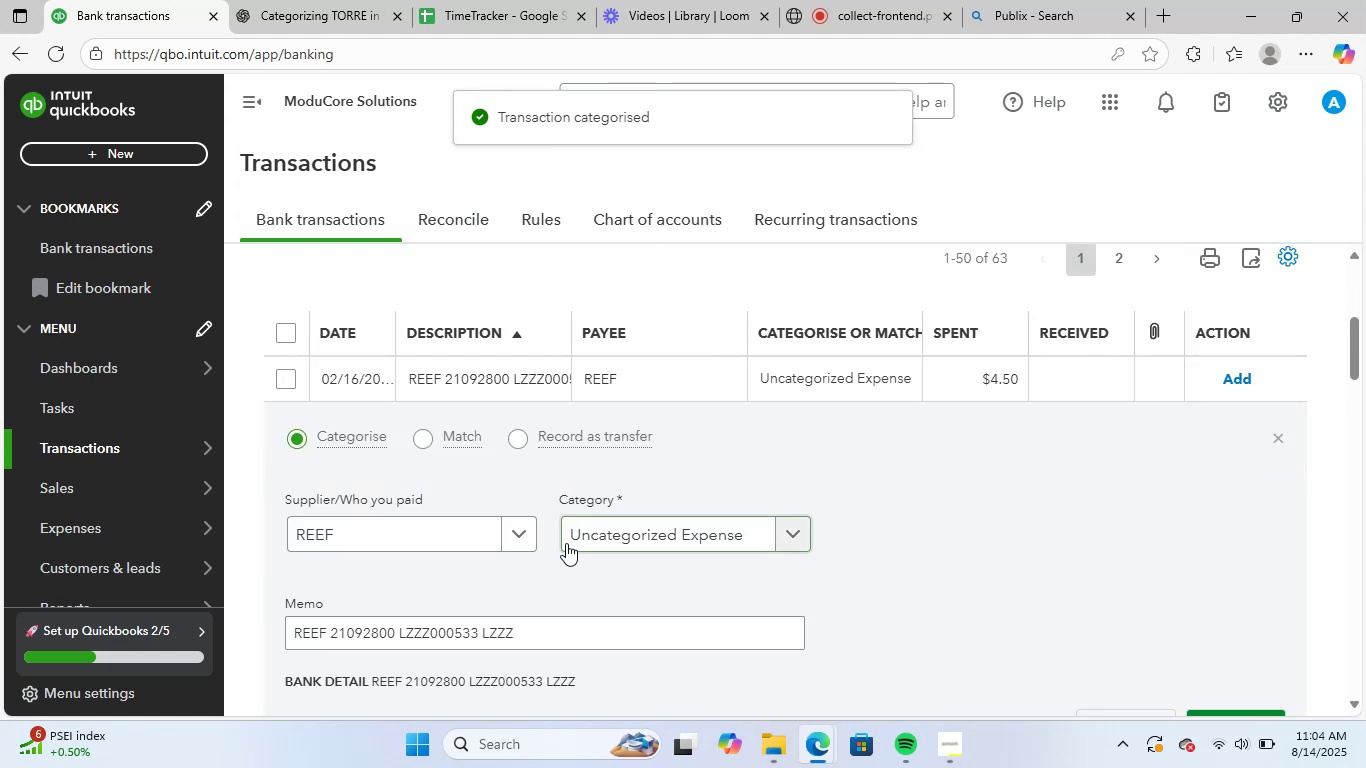 
left_click_drag(start_coordinate=[534, 630], to_coordinate=[225, 636])
 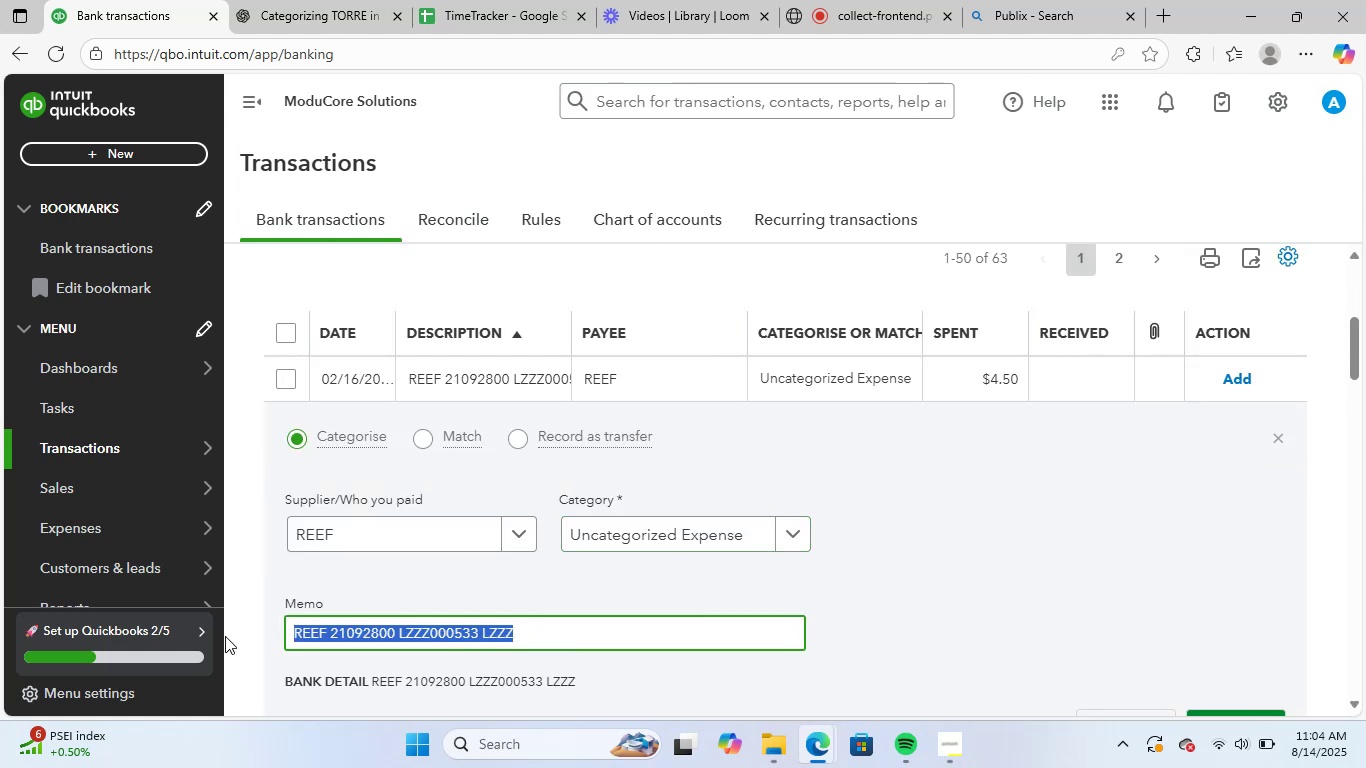 
key(Control+ControlLeft)
 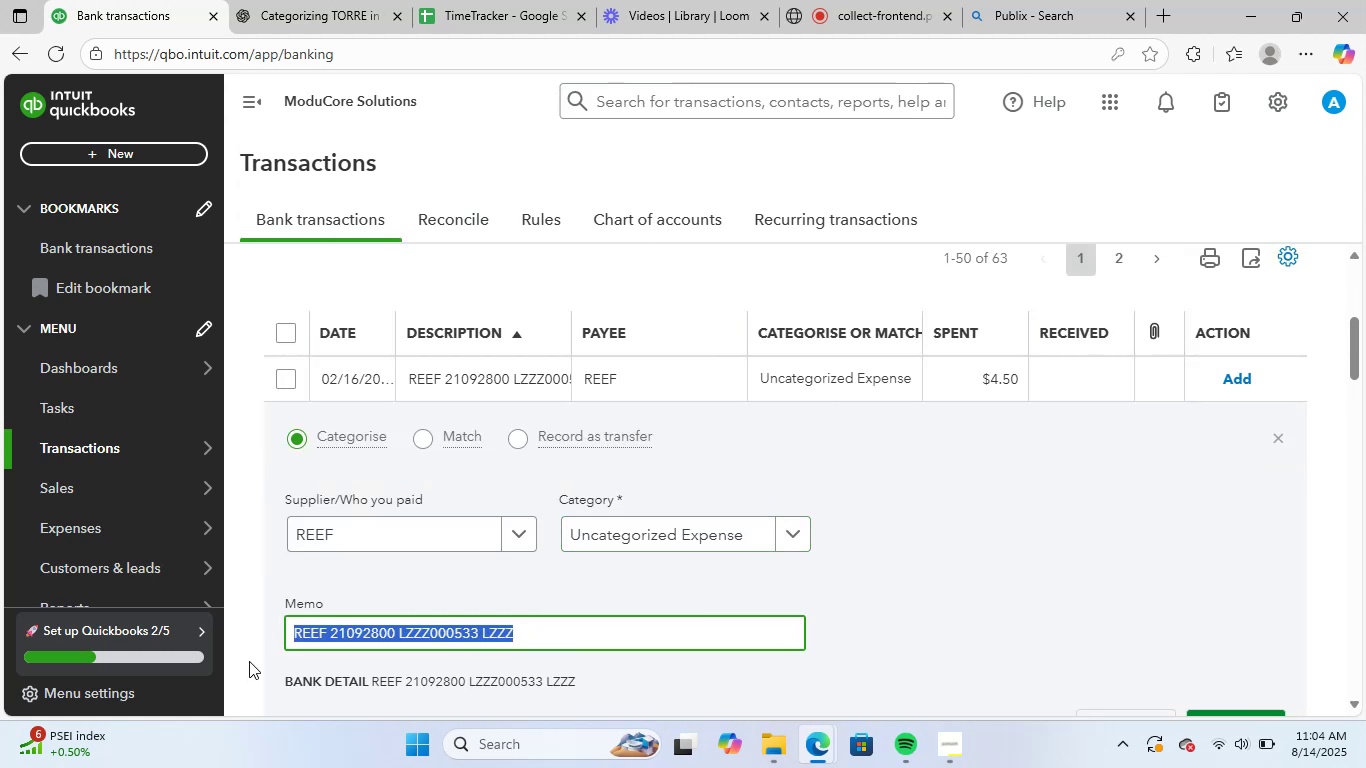 
key(Control+C)
 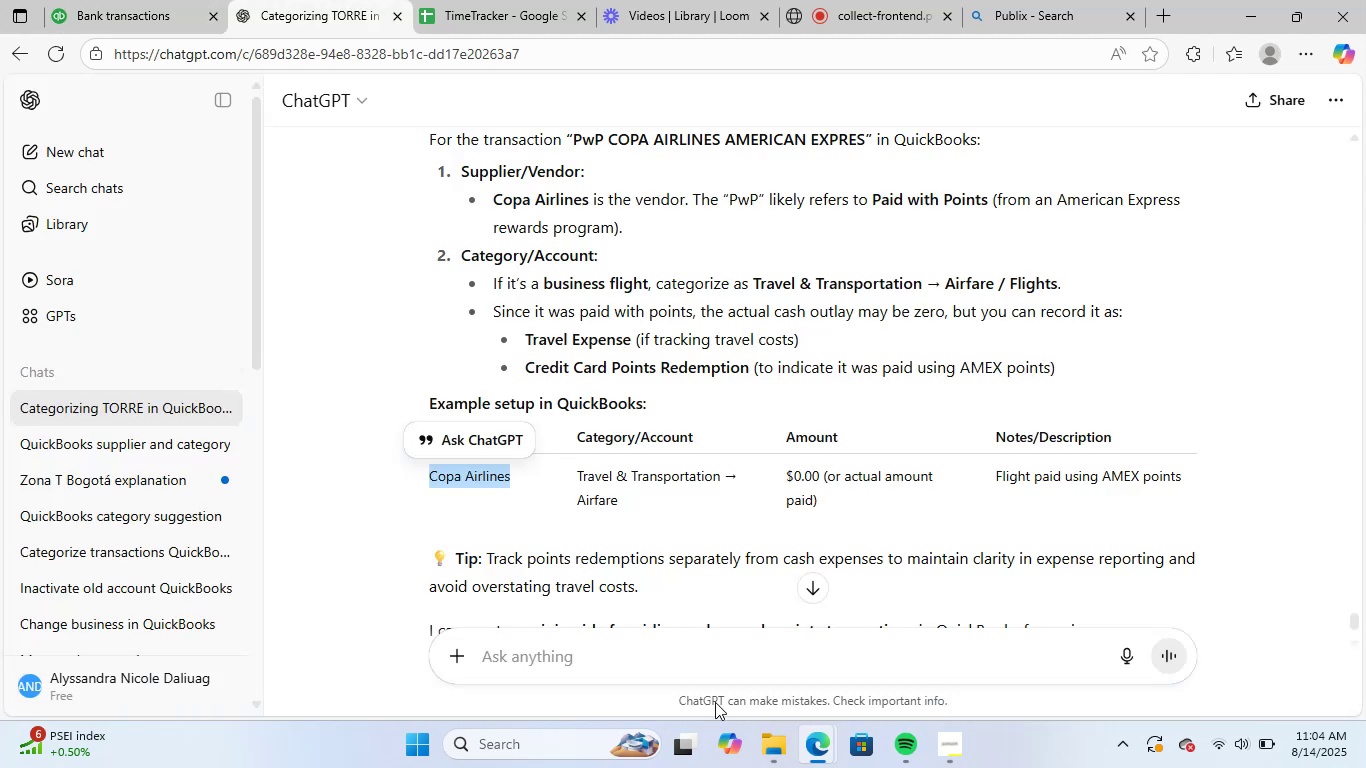 
left_click([729, 660])
 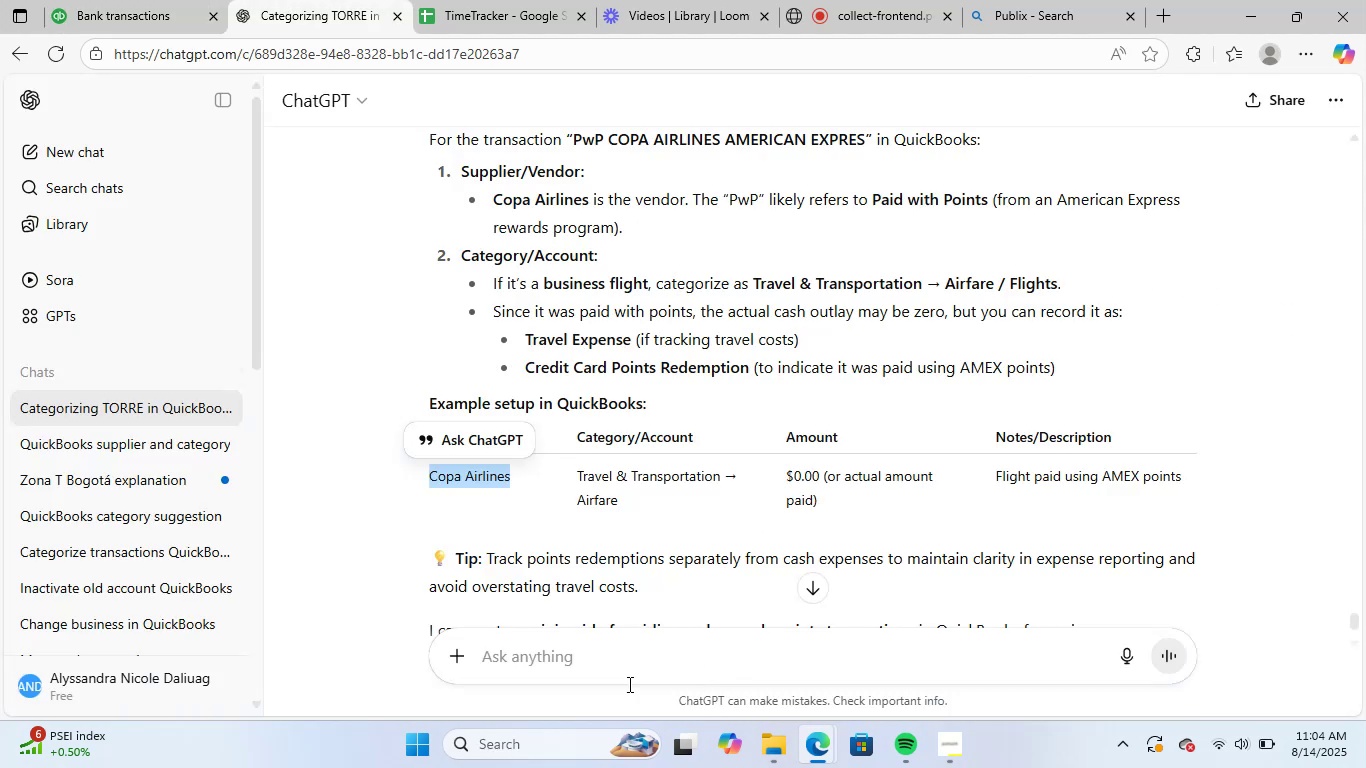 
key(Control+V)
 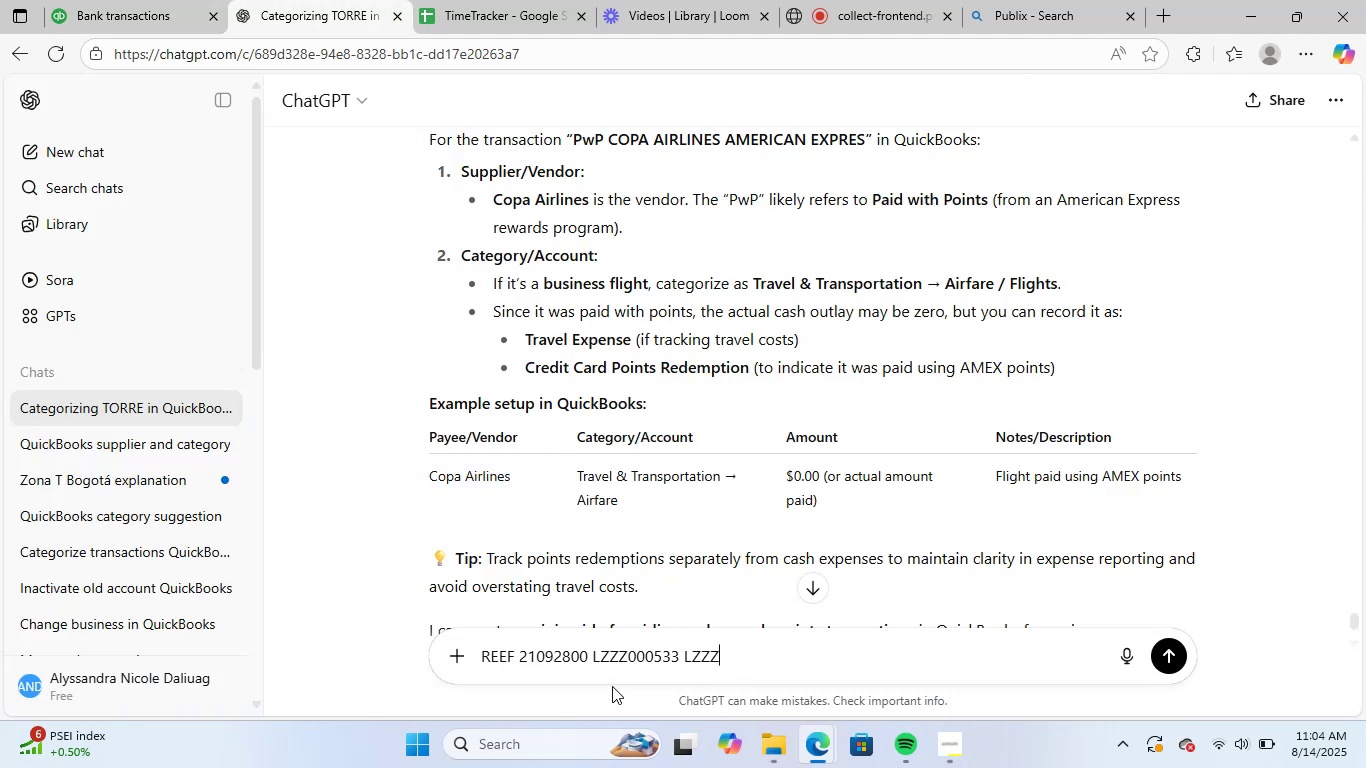 
key(NumpadEnter)
 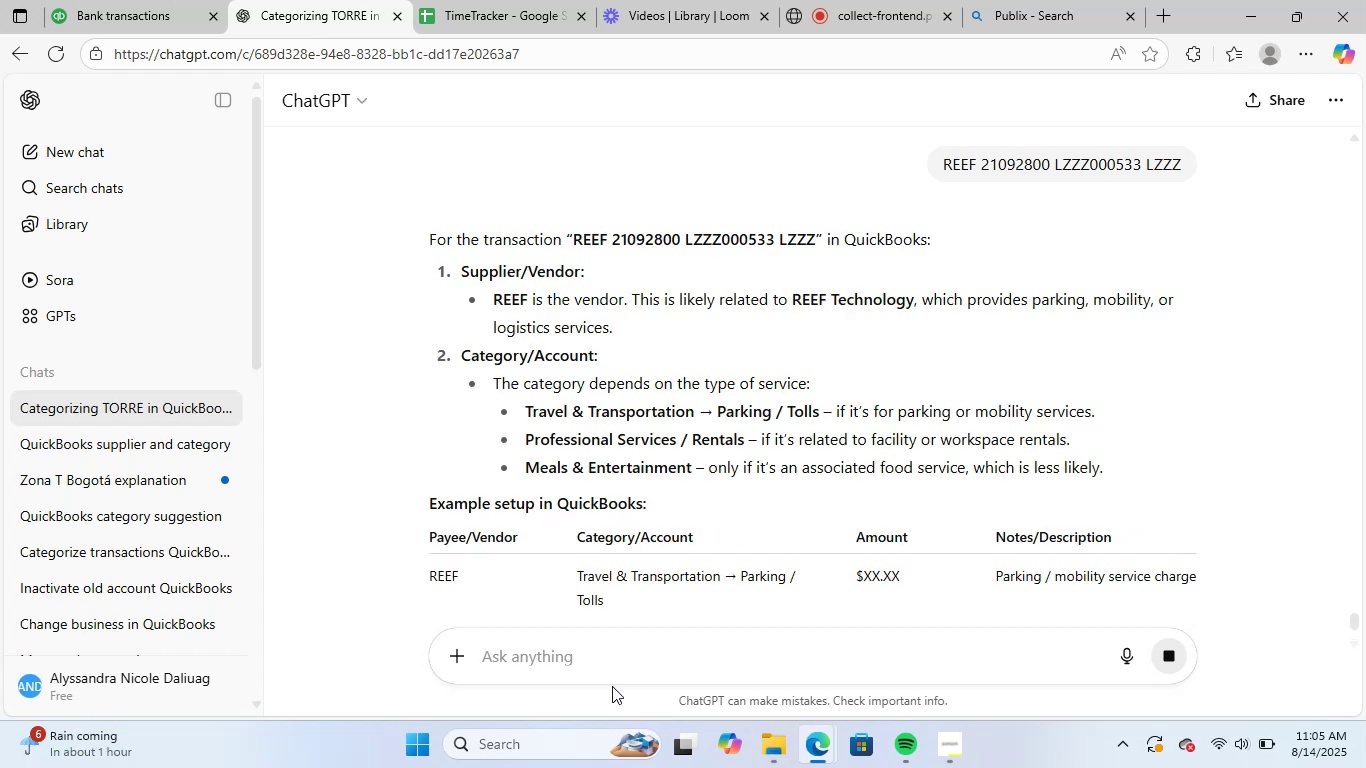 
wait(12.51)
 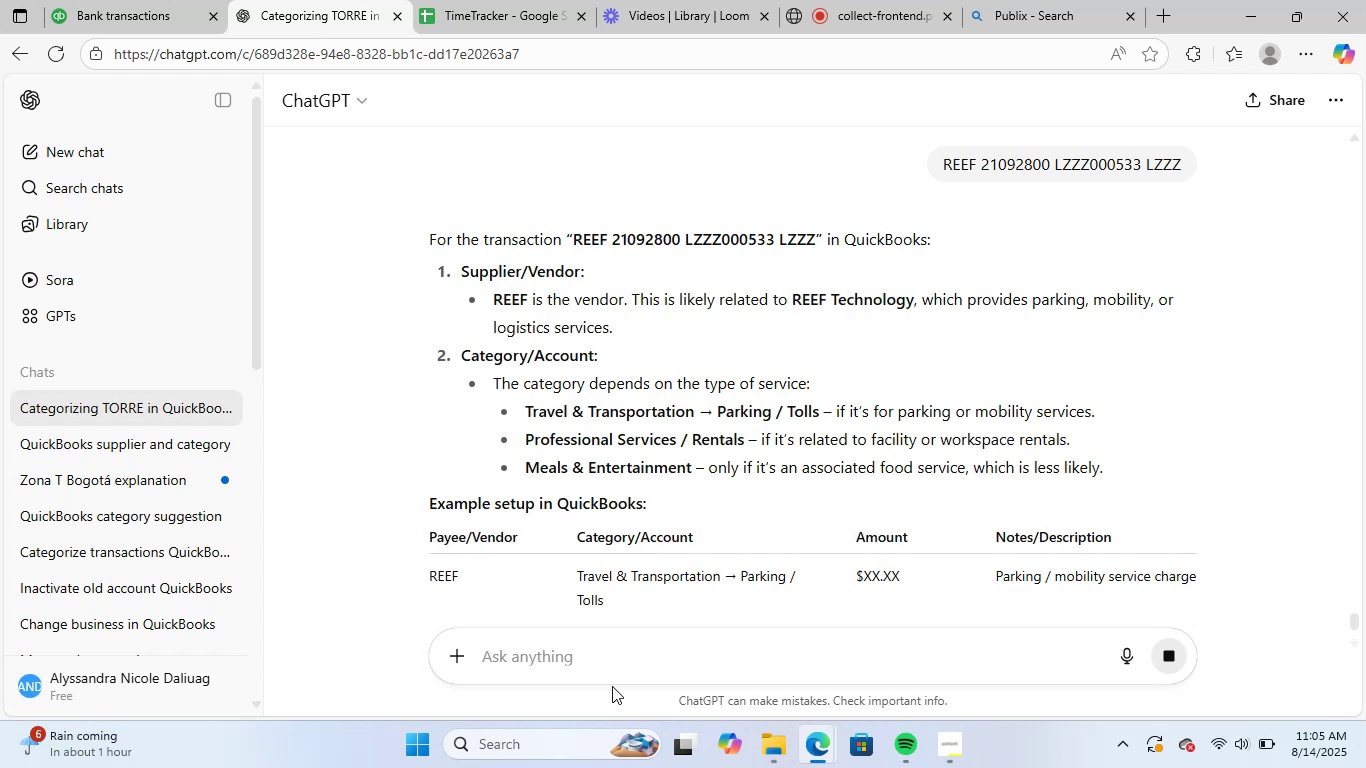 
left_click_drag(start_coordinate=[169, 0], to_coordinate=[176, 4])
 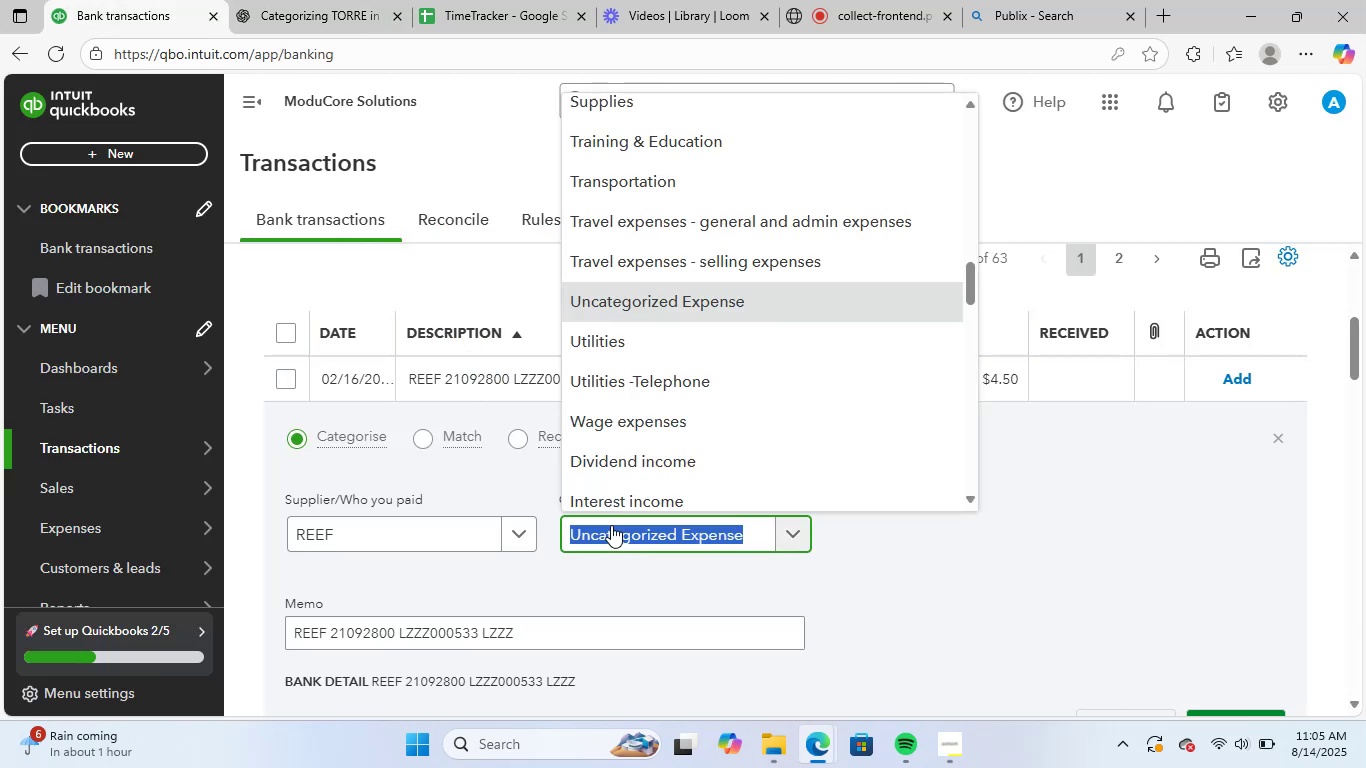 
type(par)
 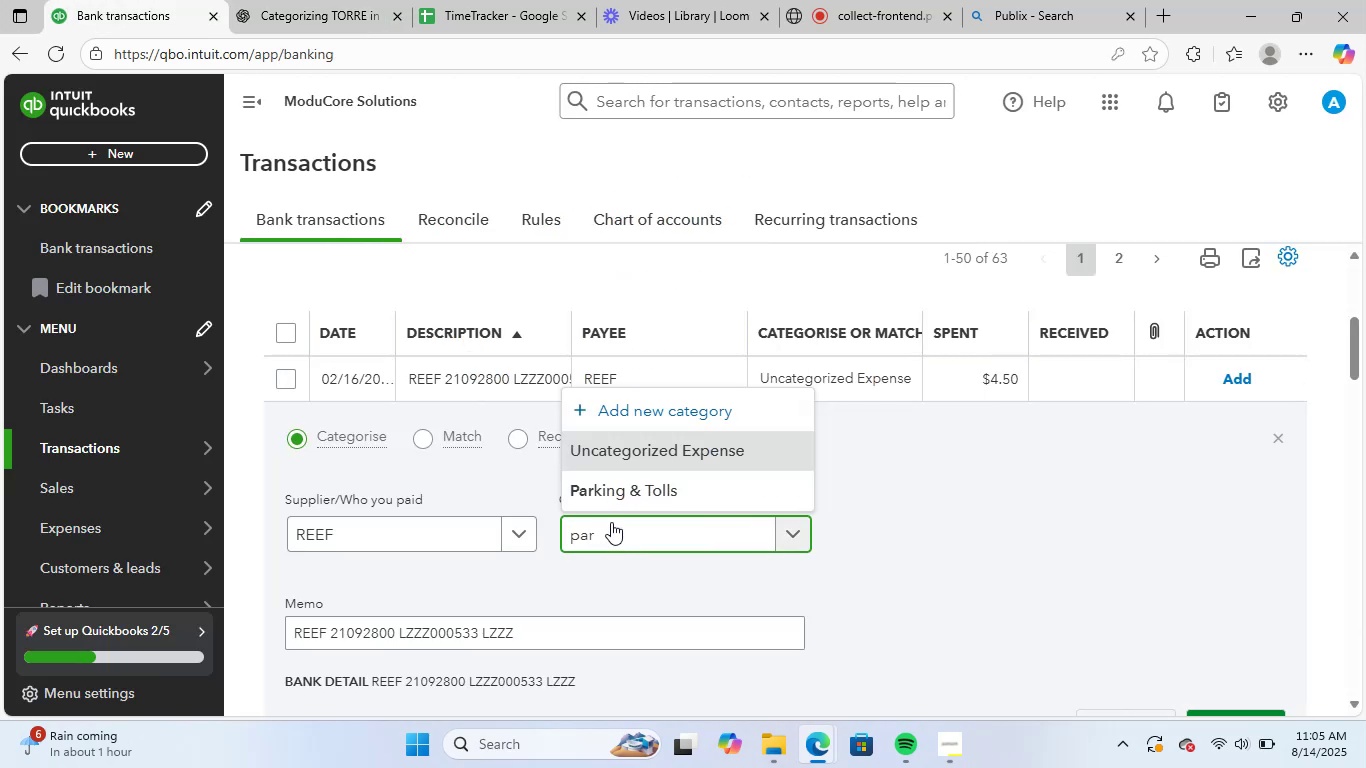 
left_click([651, 492])
 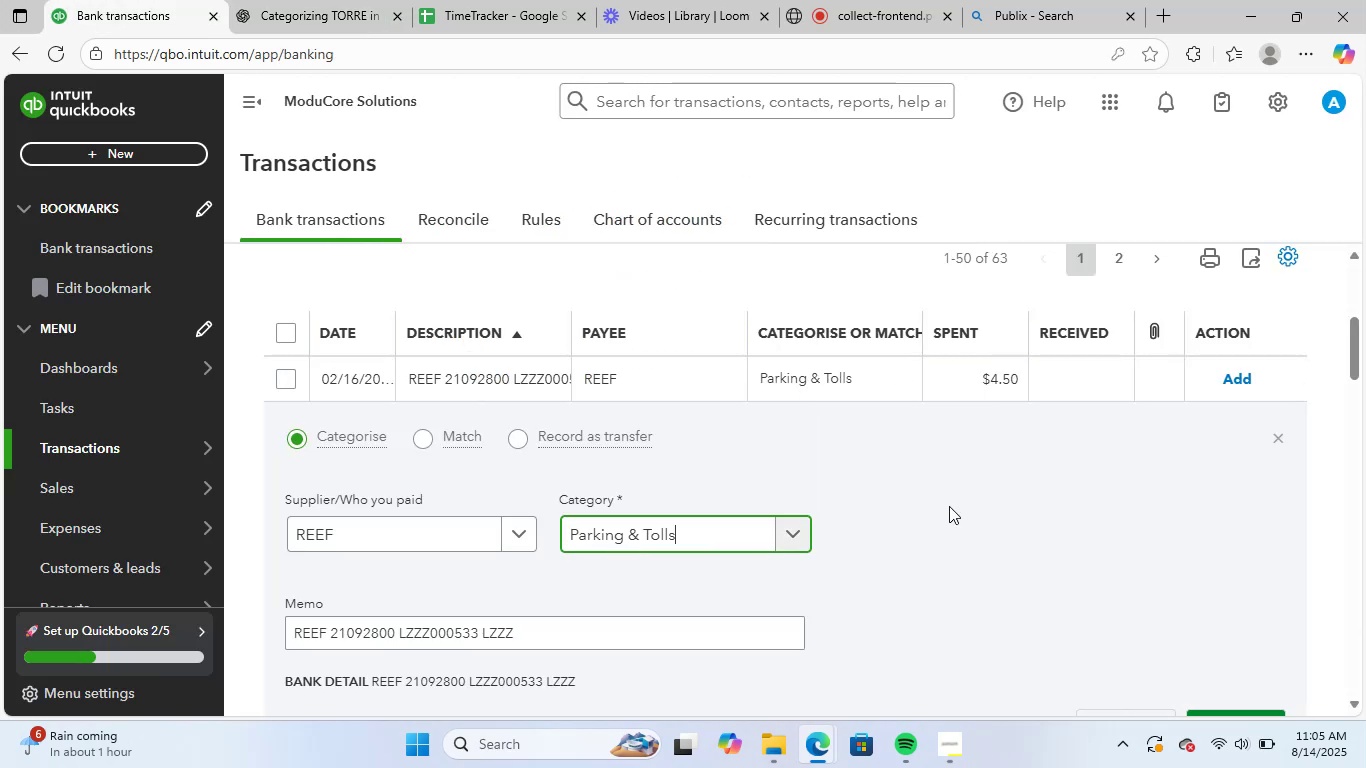 
scroll: coordinate [949, 506], scroll_direction: down, amount: 2.0
 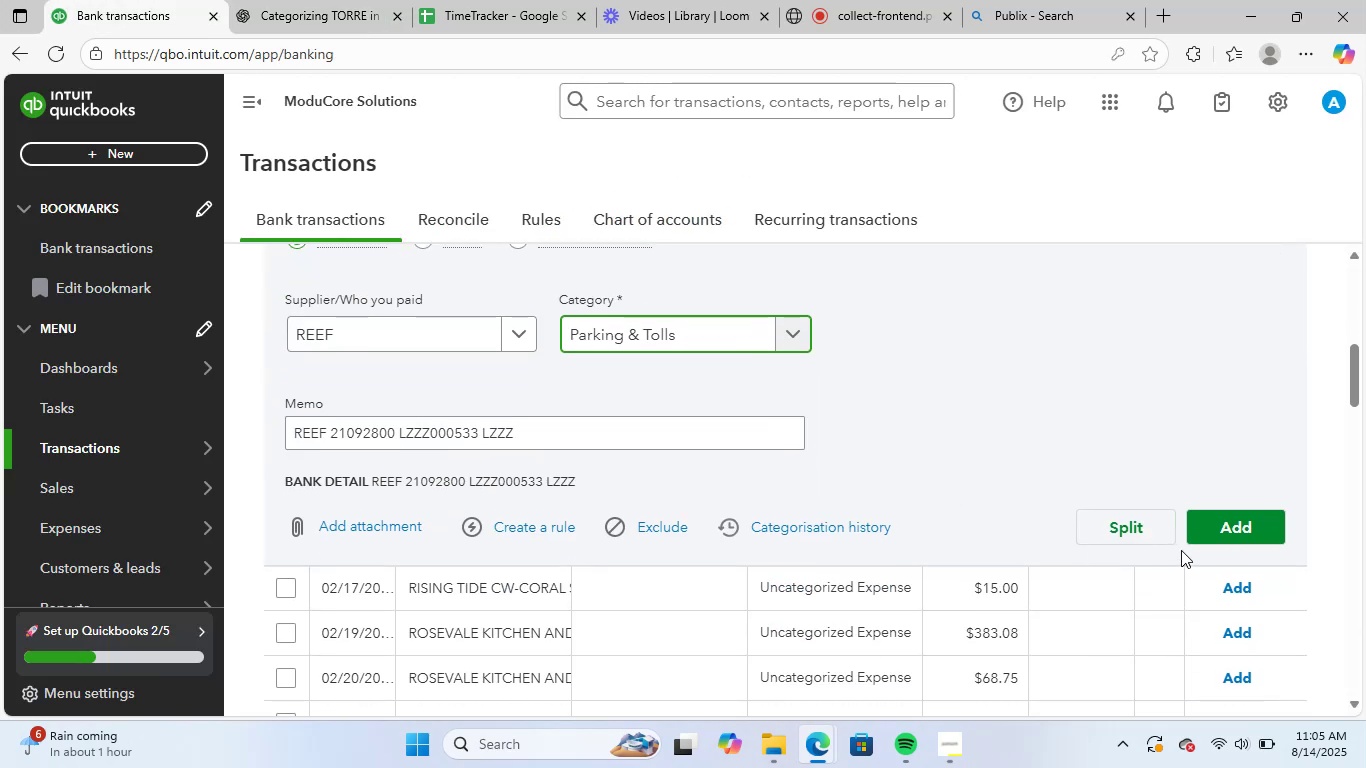 
left_click([1236, 530])
 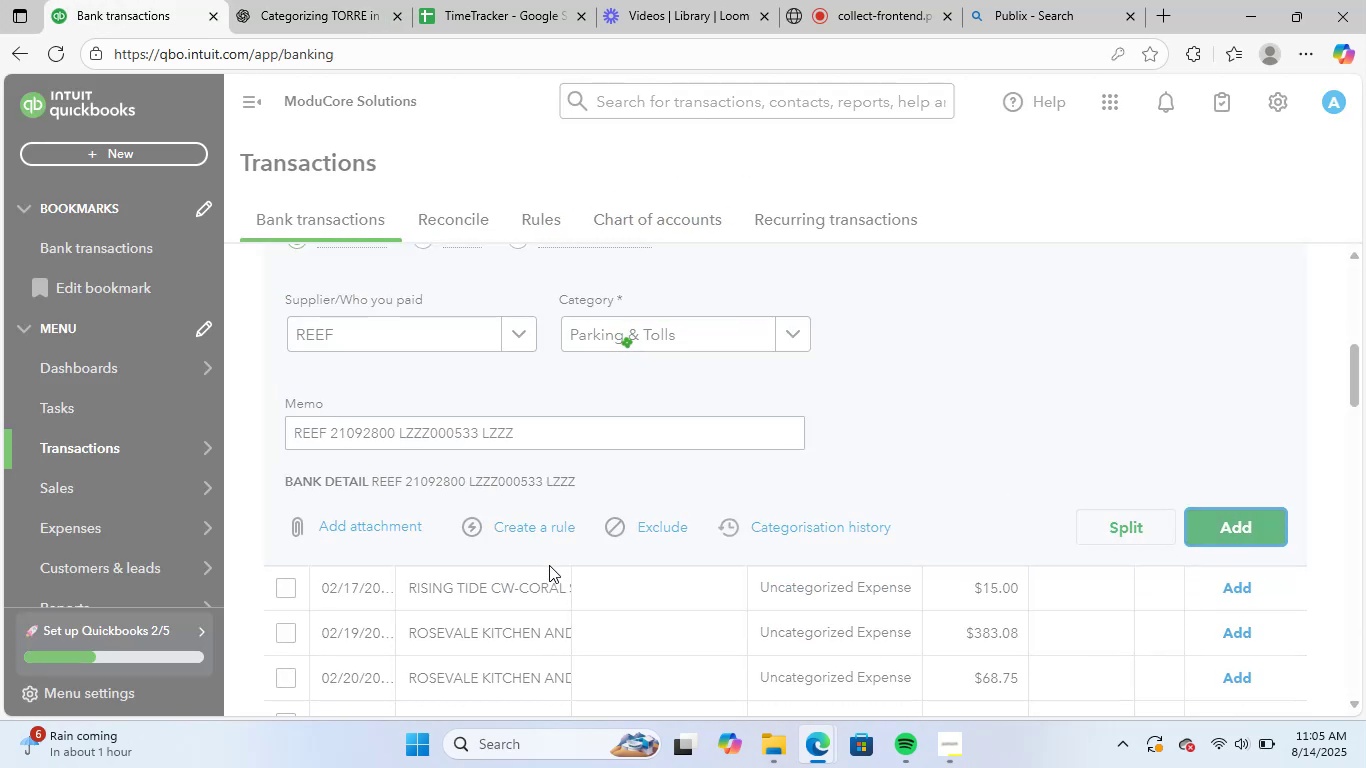 
scroll: coordinate [549, 565], scroll_direction: up, amount: 2.0
 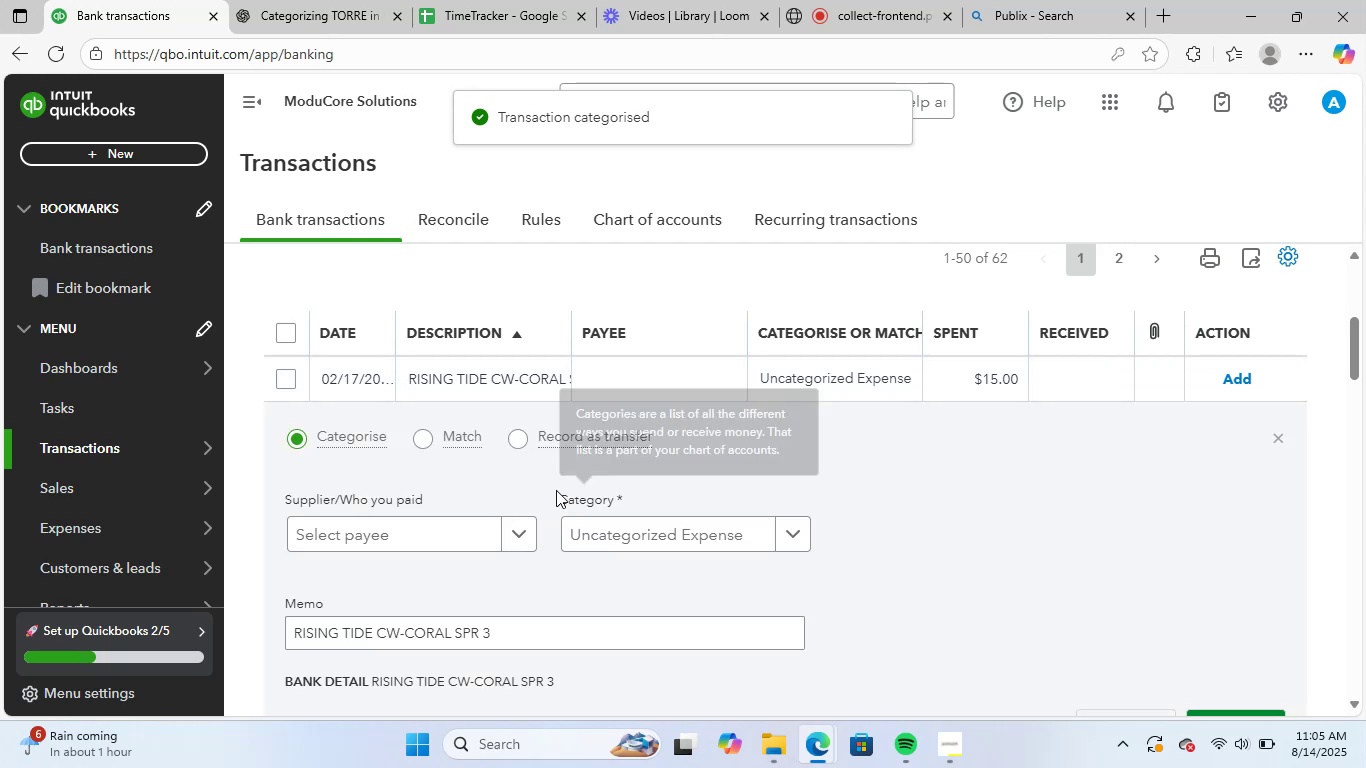 
left_click_drag(start_coordinate=[507, 628], to_coordinate=[218, 617])
 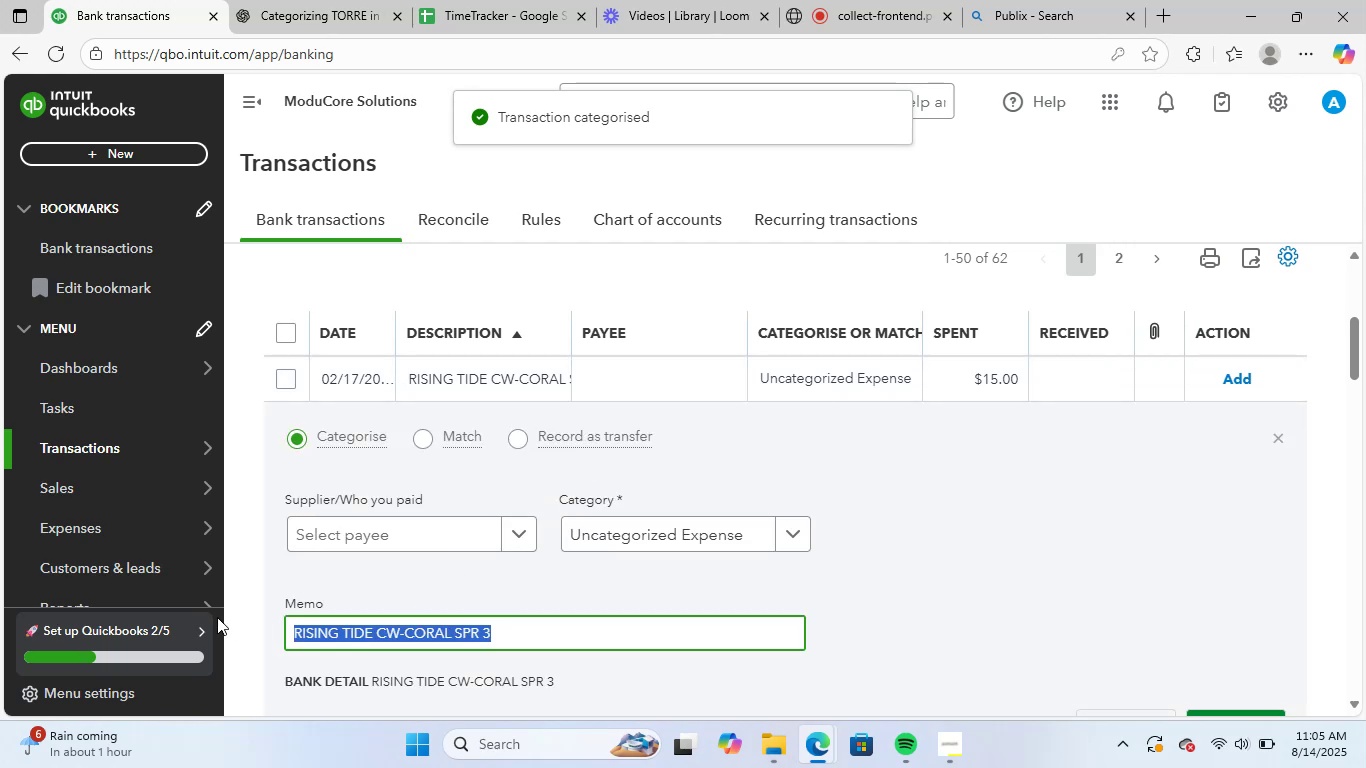 
key(Control+ControlLeft)
 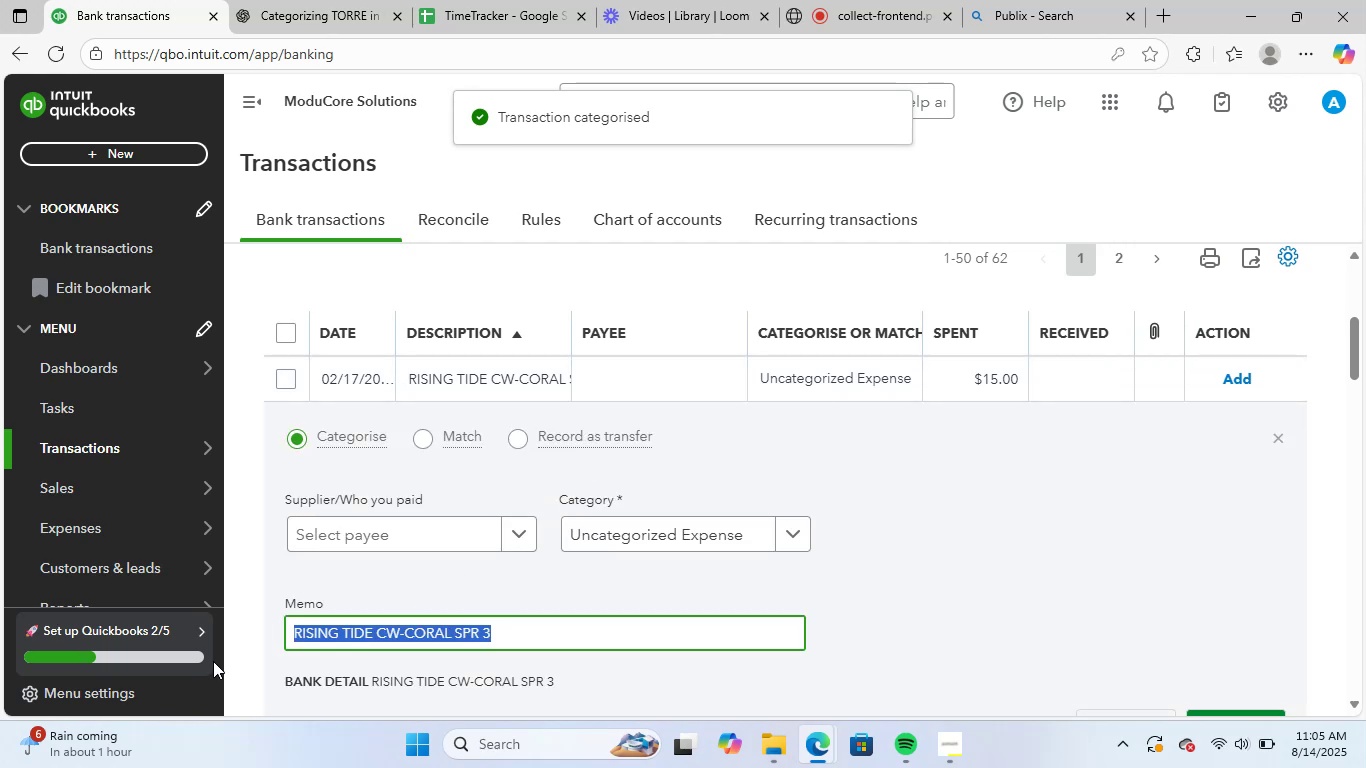 
key(Control+C)
 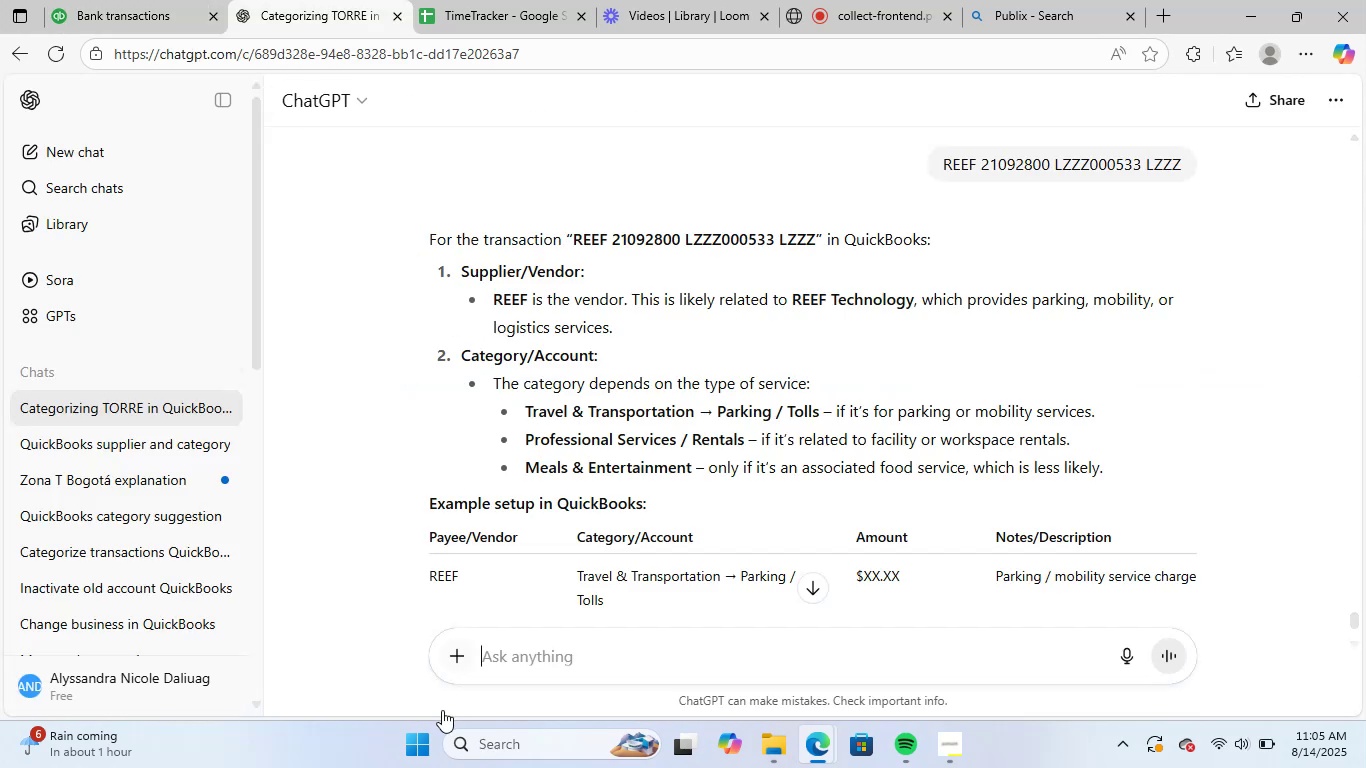 
left_click([554, 654])
 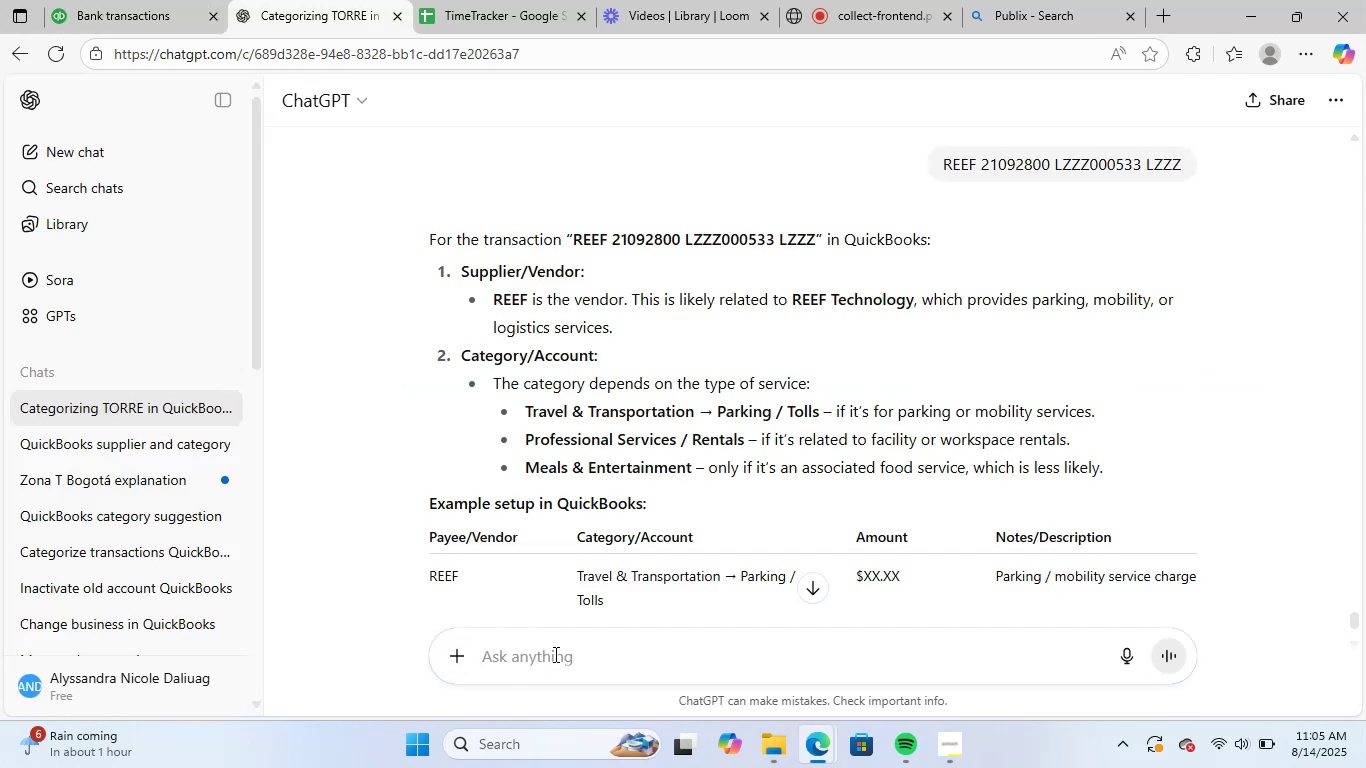 
key(Control+ControlLeft)
 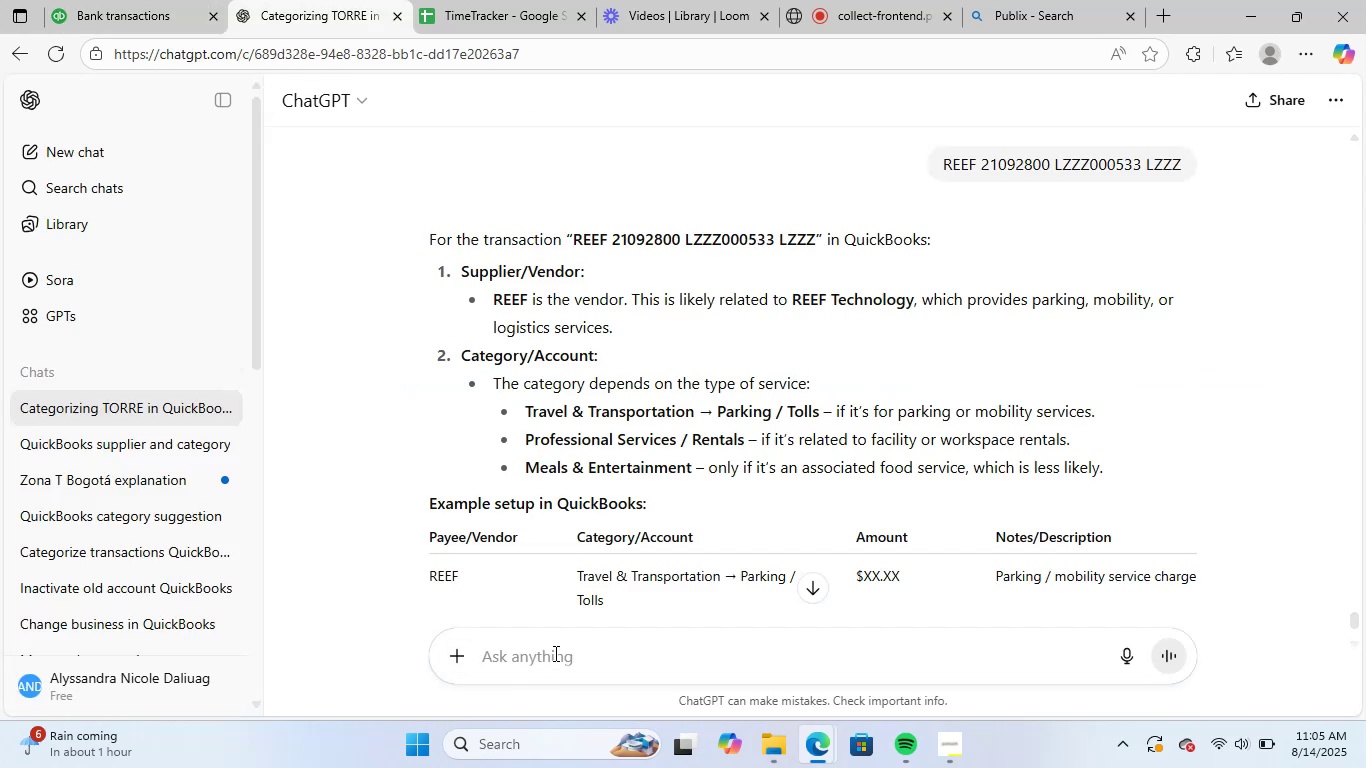 
key(Control+V)
 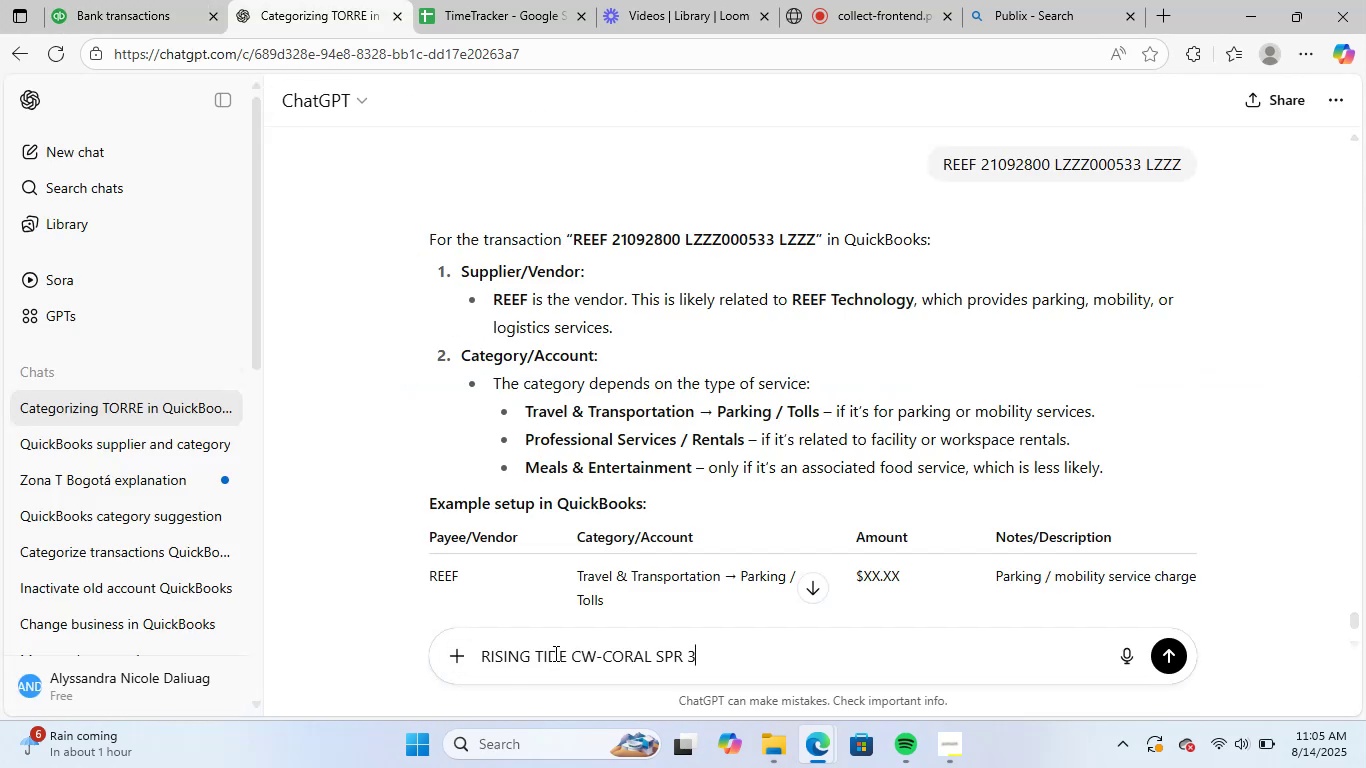 
key(NumpadEnter)
 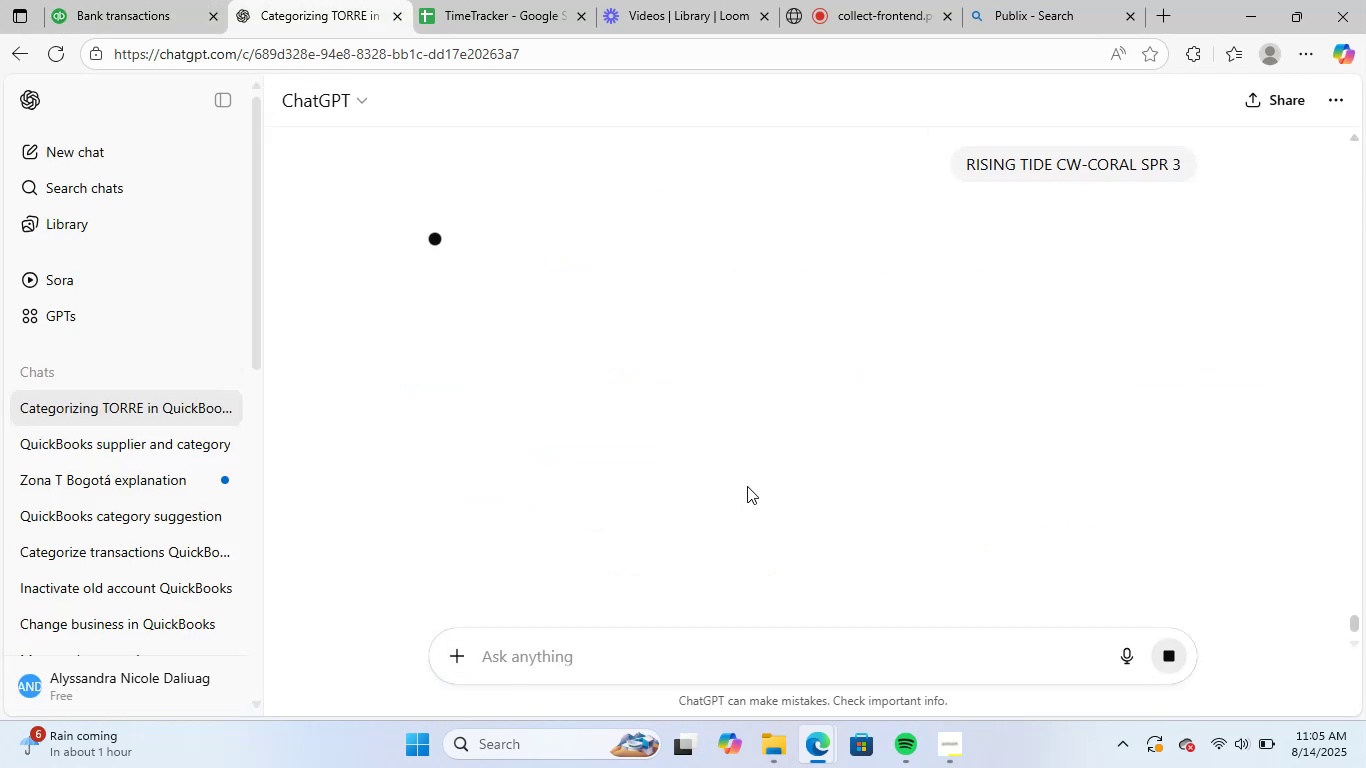 
wait(9.11)
 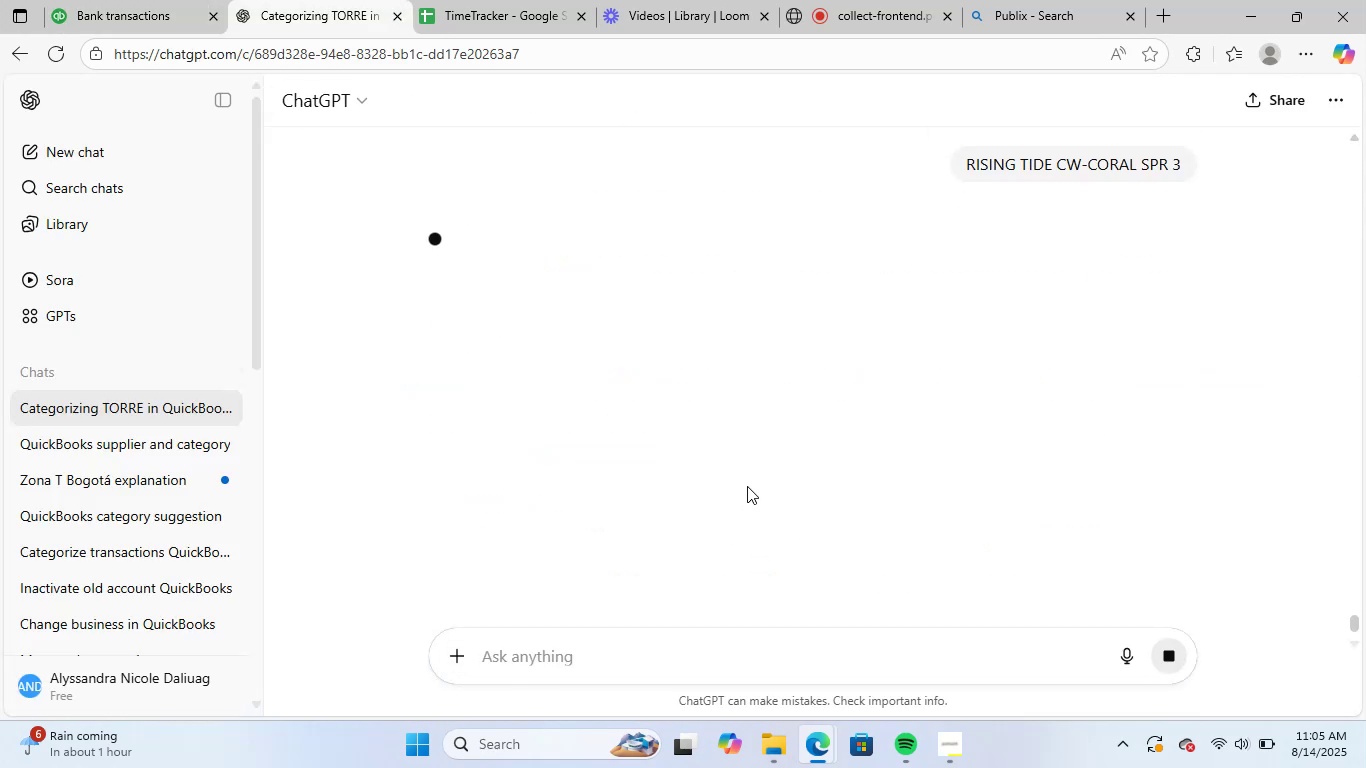 
left_click_drag(start_coordinate=[574, 302], to_coordinate=[496, 312])
 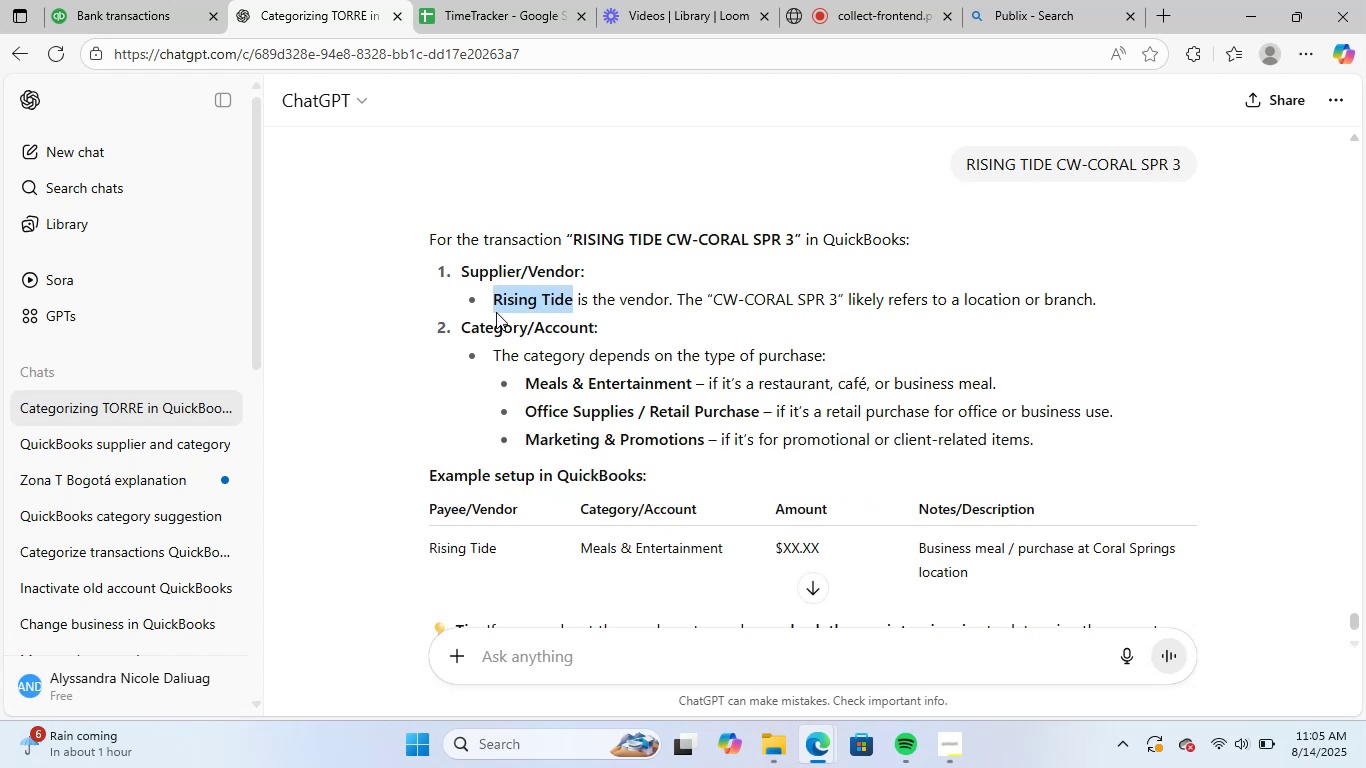 
key(Control+ControlLeft)
 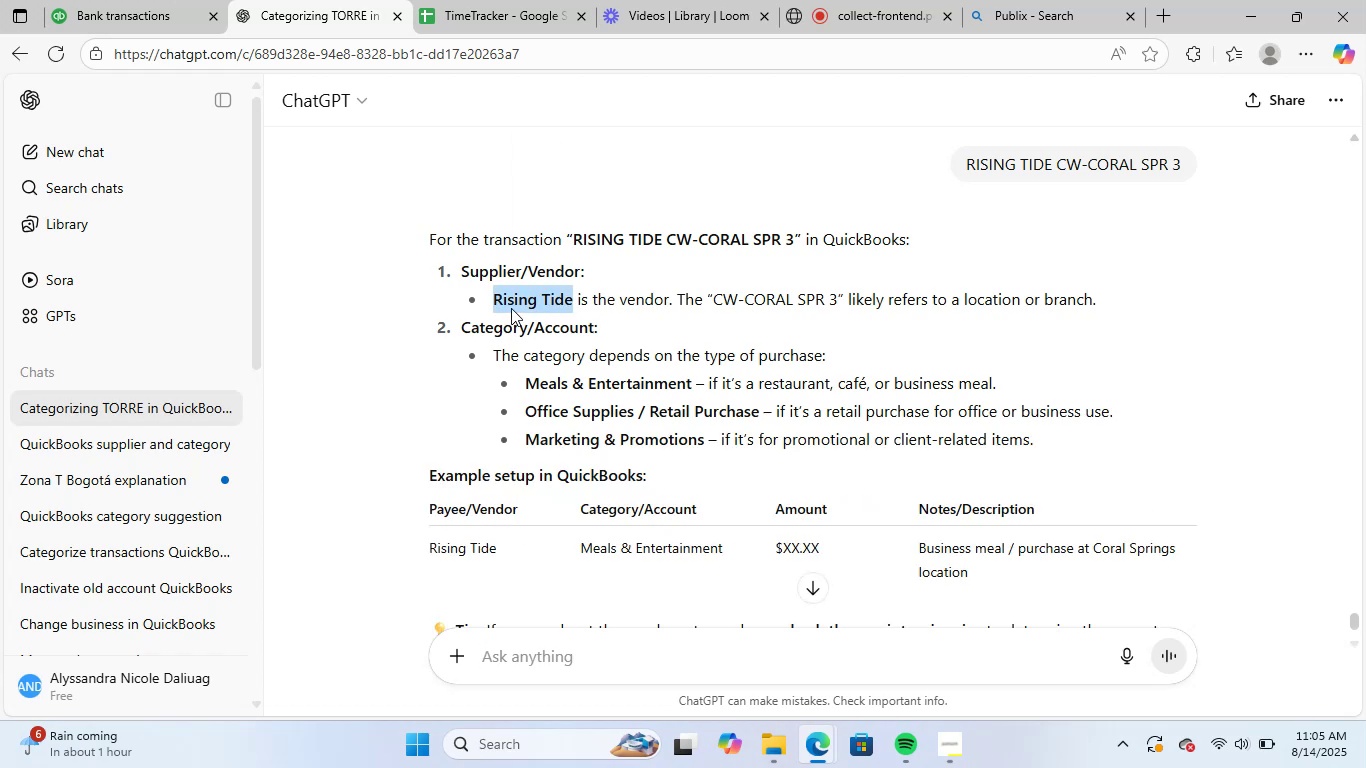 
key(Control+C)
 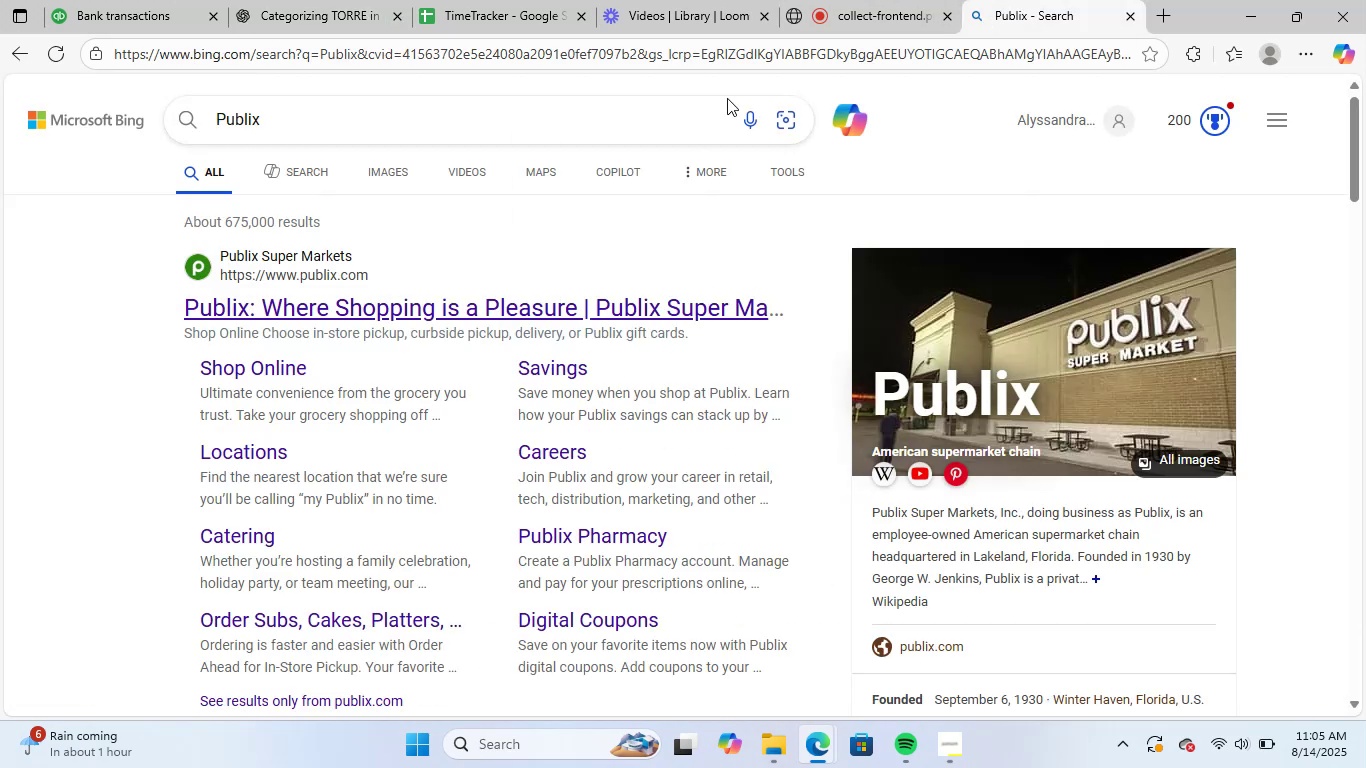 
left_click([728, 62])
 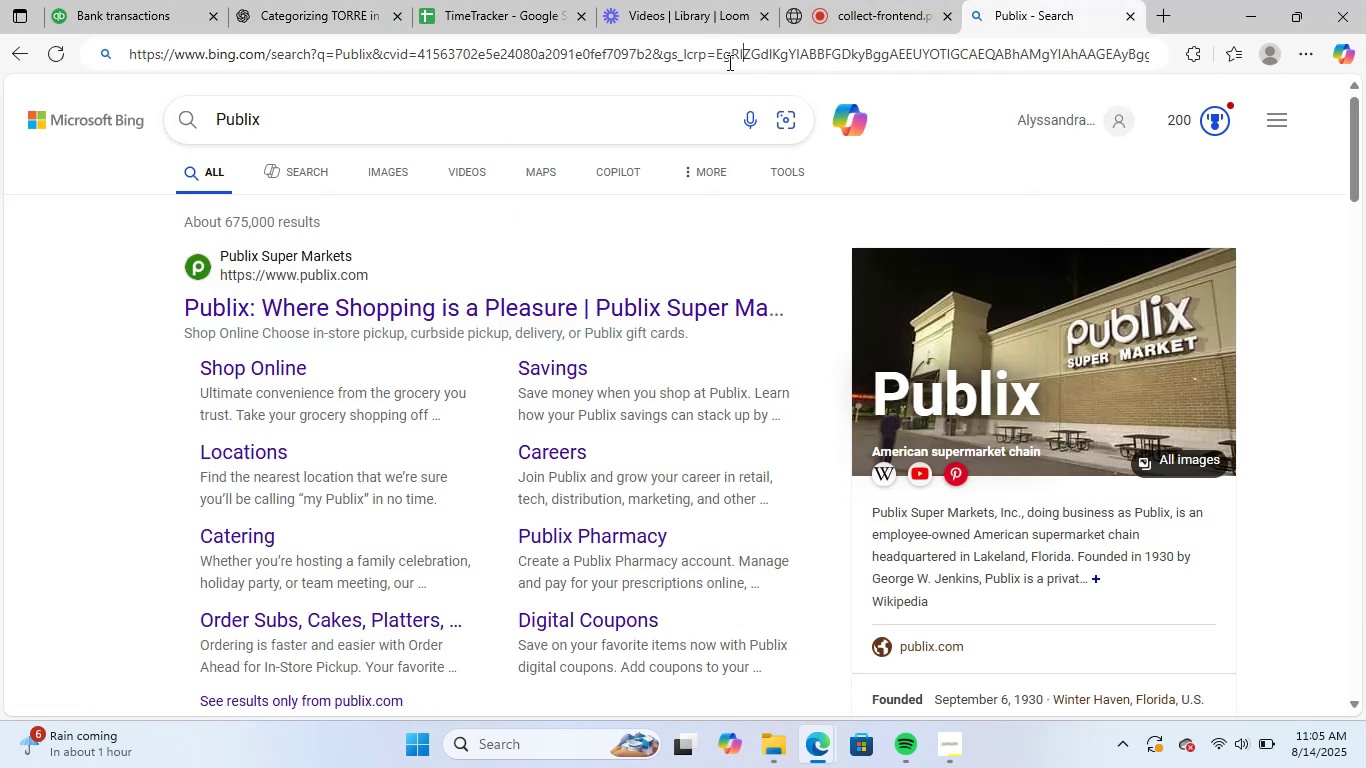 
key(Control+ControlLeft)
 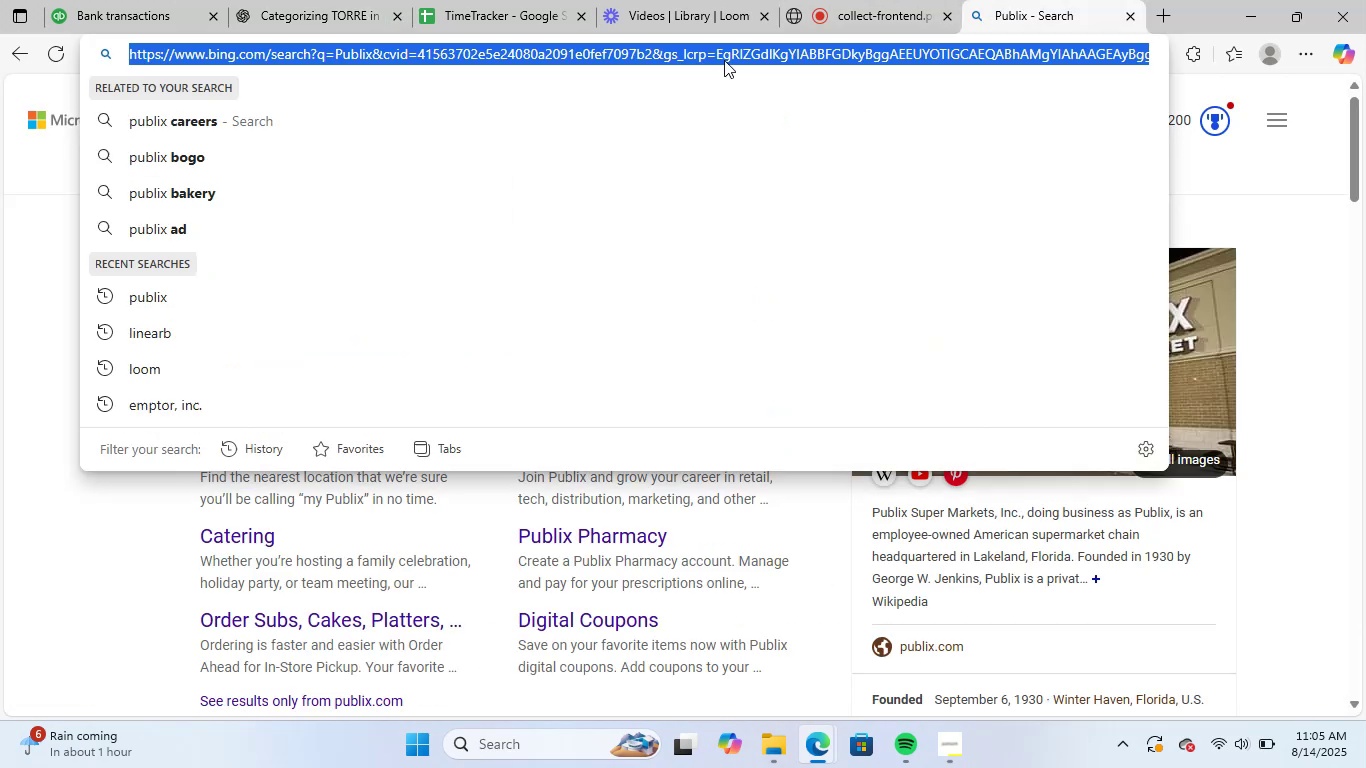 
key(Control+V)
 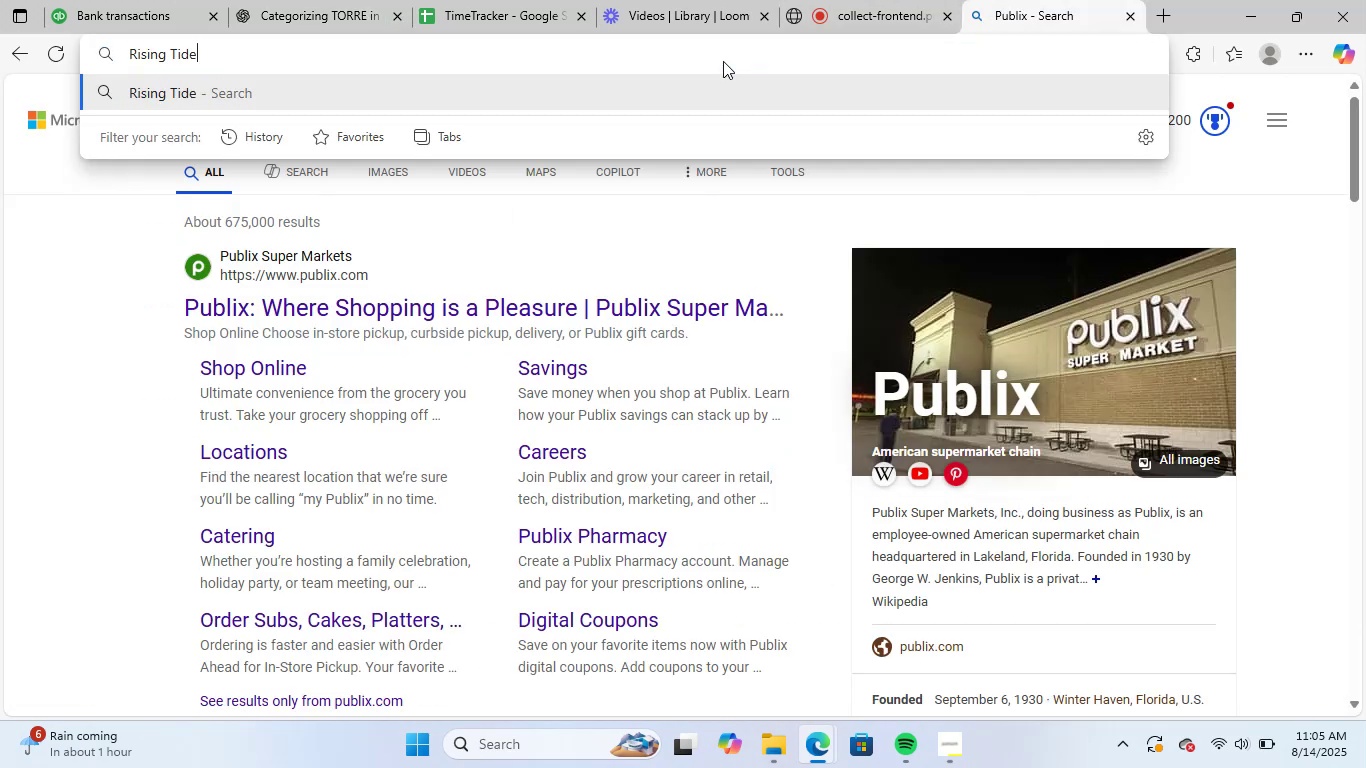 
key(NumpadEnter)
 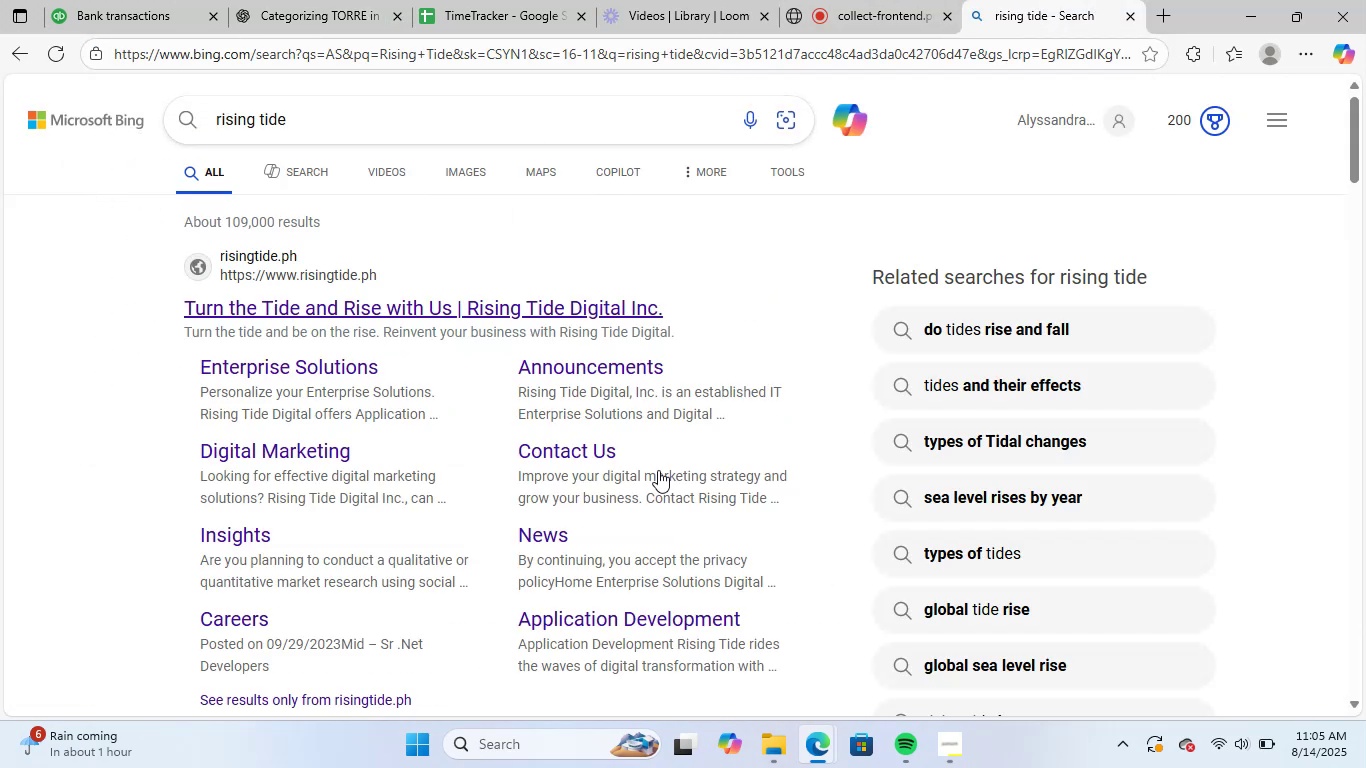 
scroll: coordinate [669, 451], scroll_direction: down, amount: 15.0
 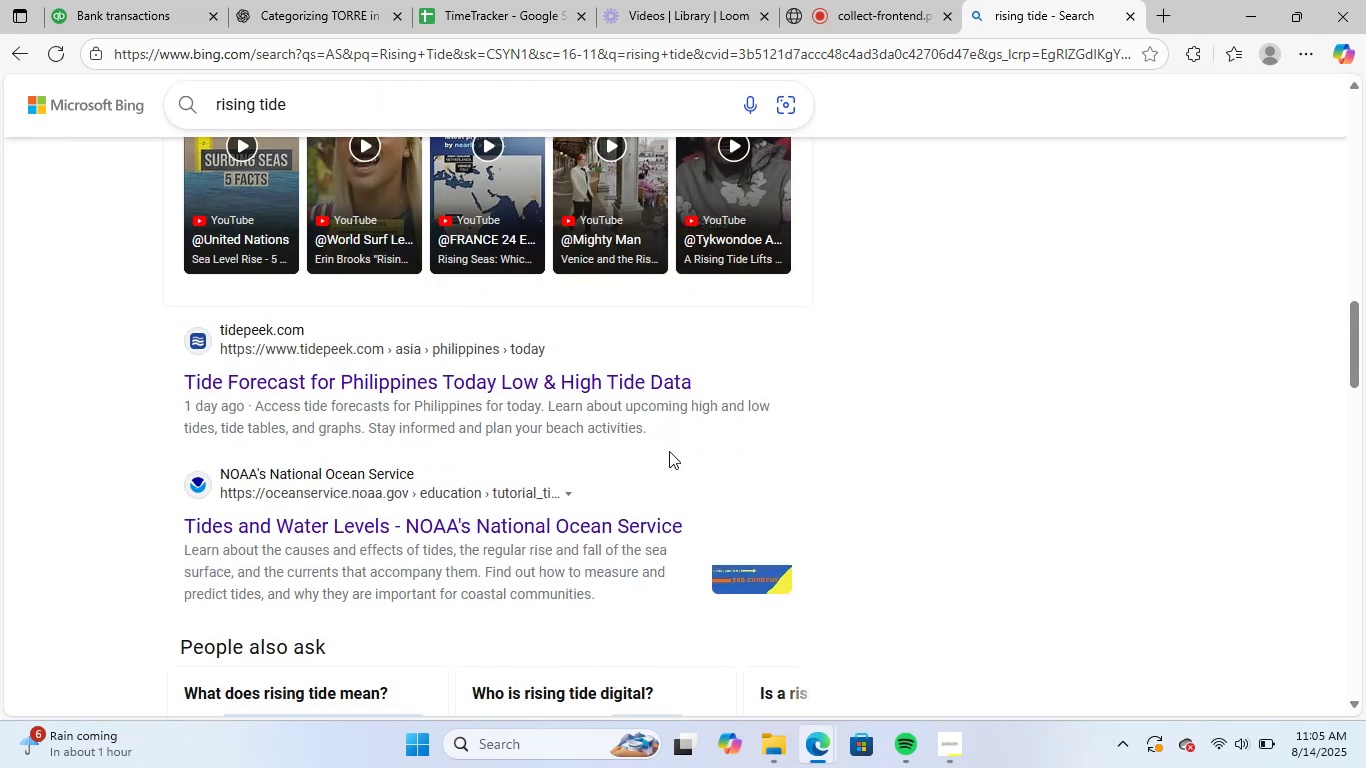 
scroll: coordinate [621, 323], scroll_direction: up, amount: 10.0
 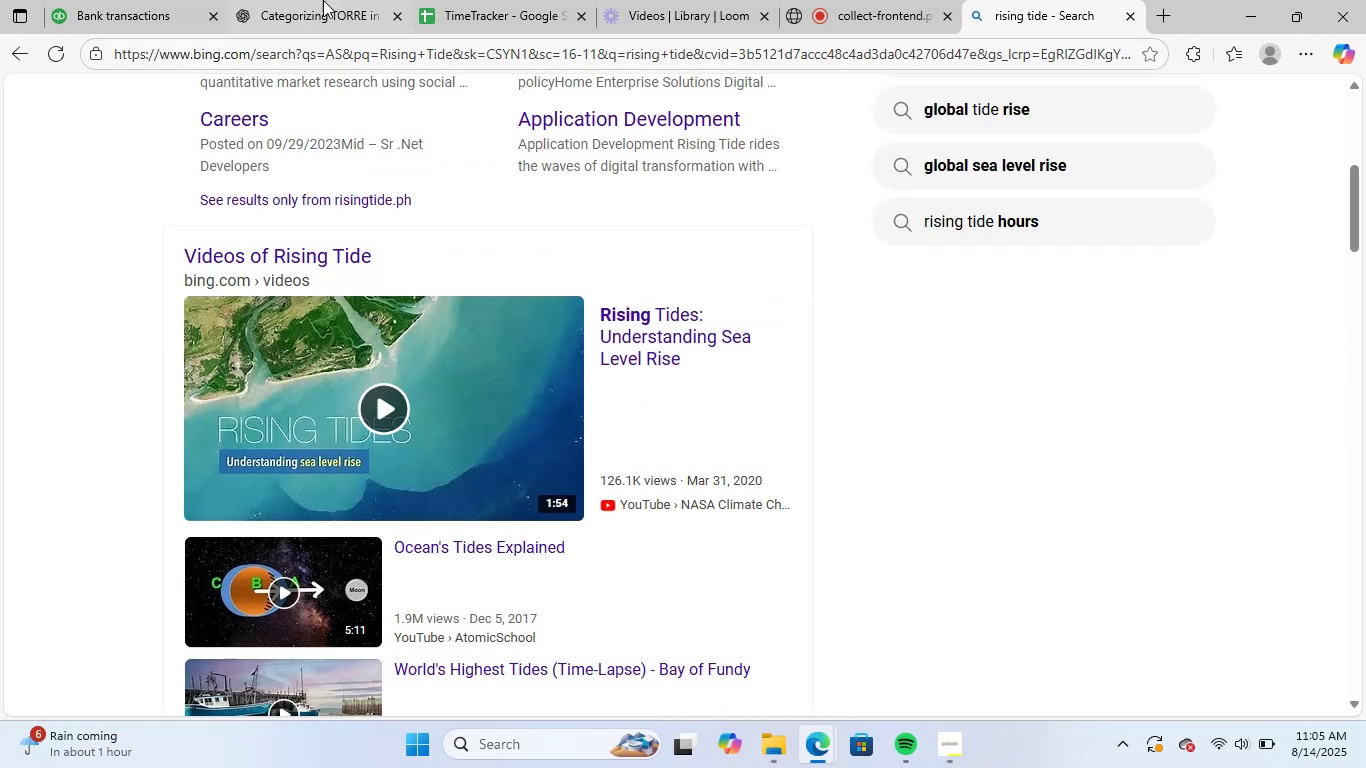 
left_click([332, 0])
 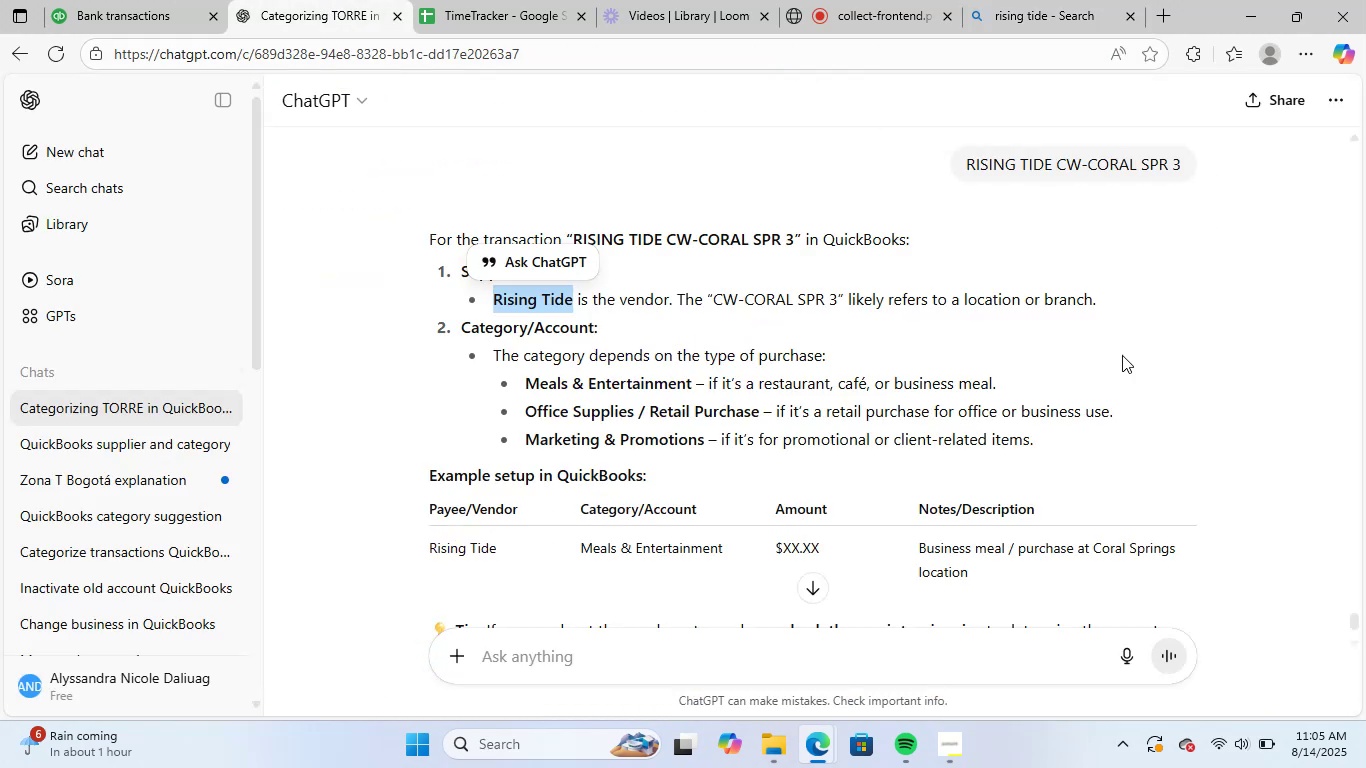 
left_click([1179, 347])
 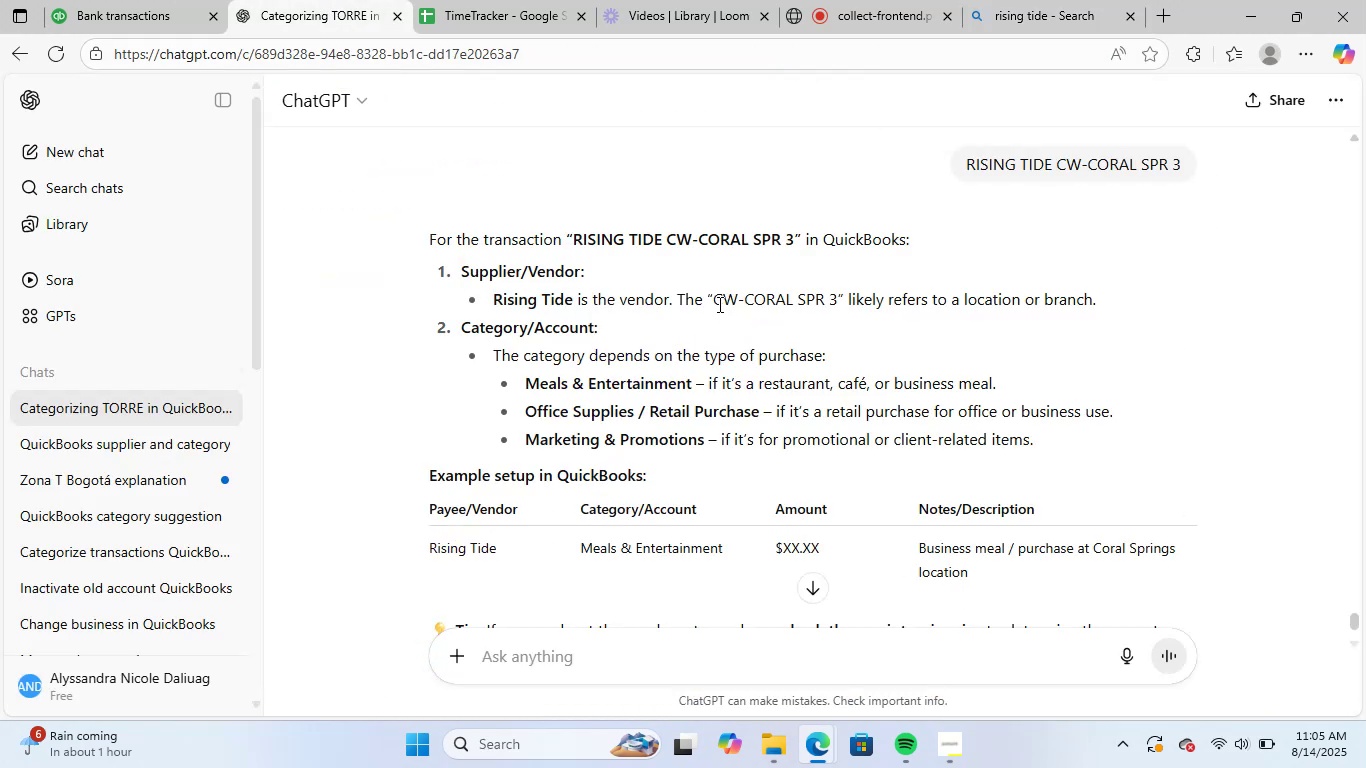 
wait(6.38)
 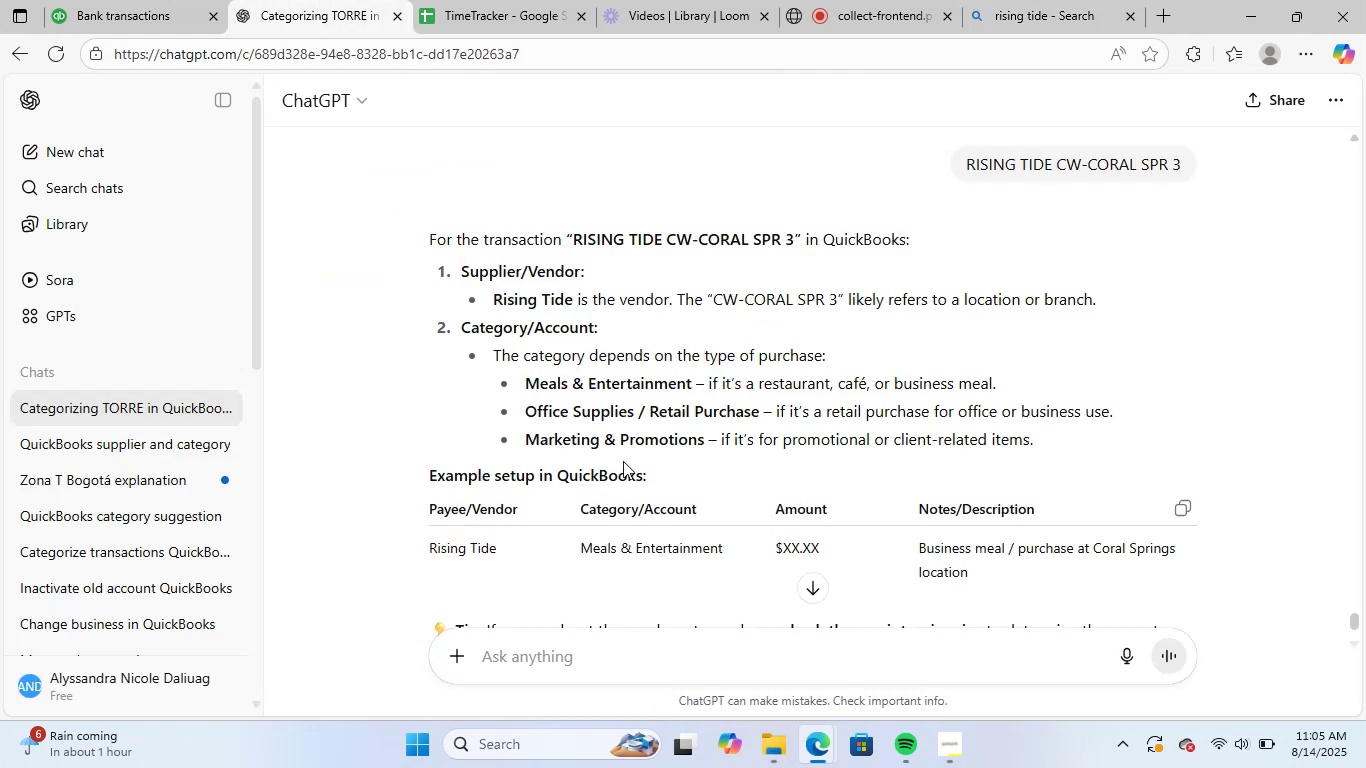 
left_click_drag(start_coordinate=[573, 237], to_coordinate=[789, 243])
 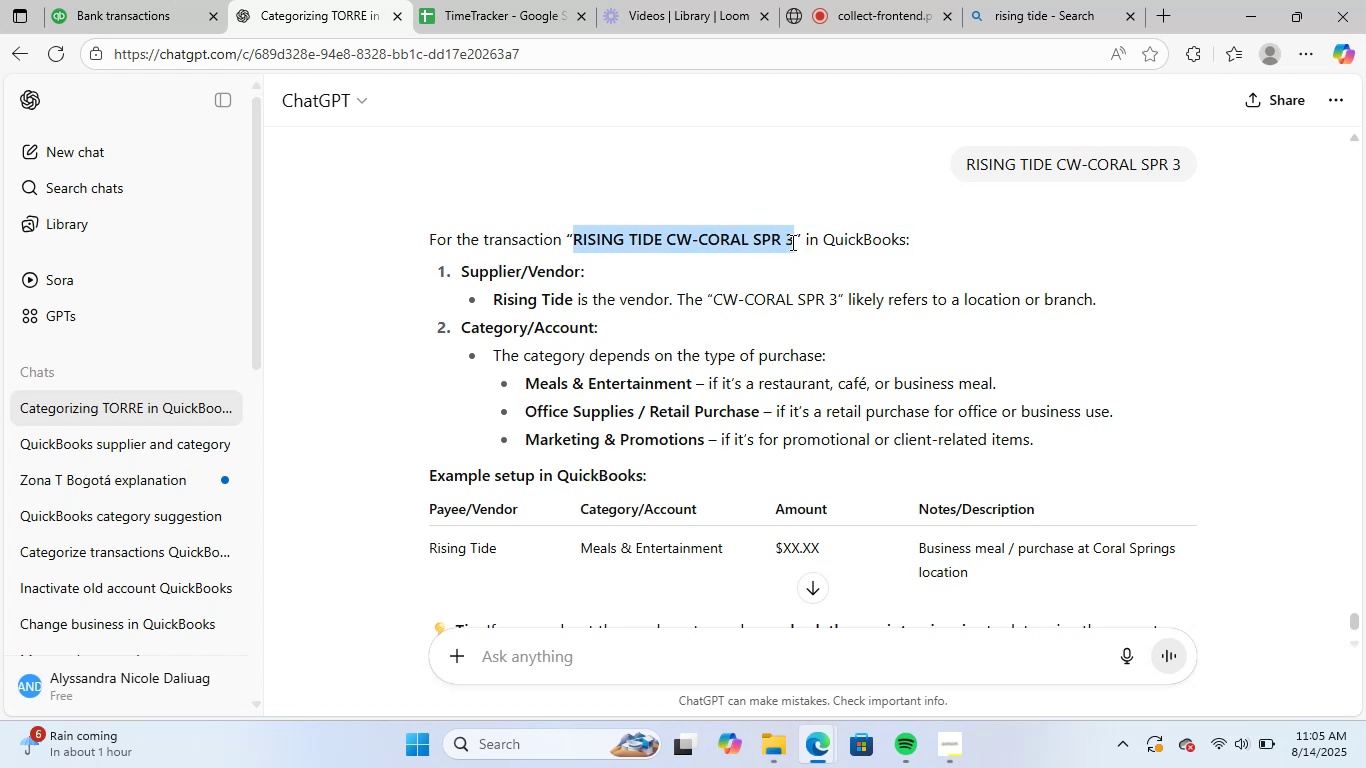 
key(Control+ControlLeft)
 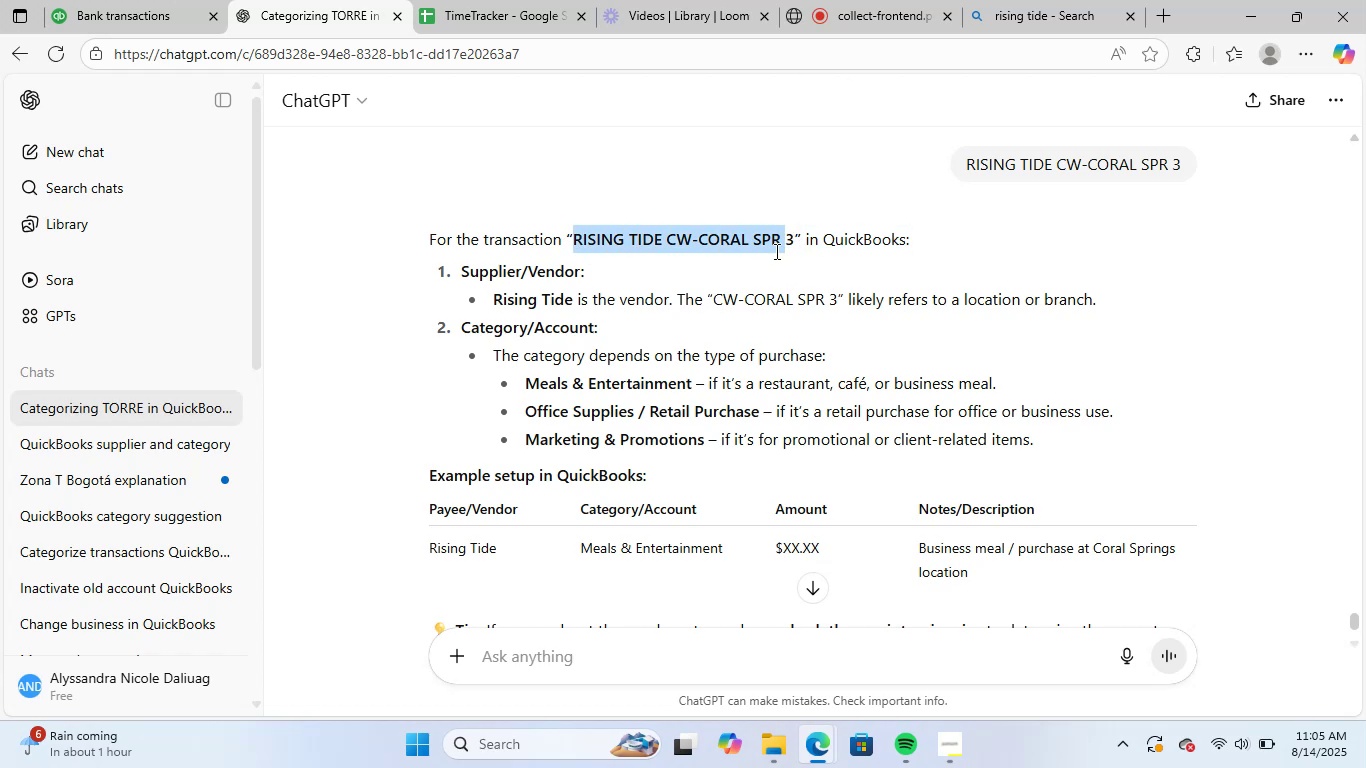 
key(Control+C)
 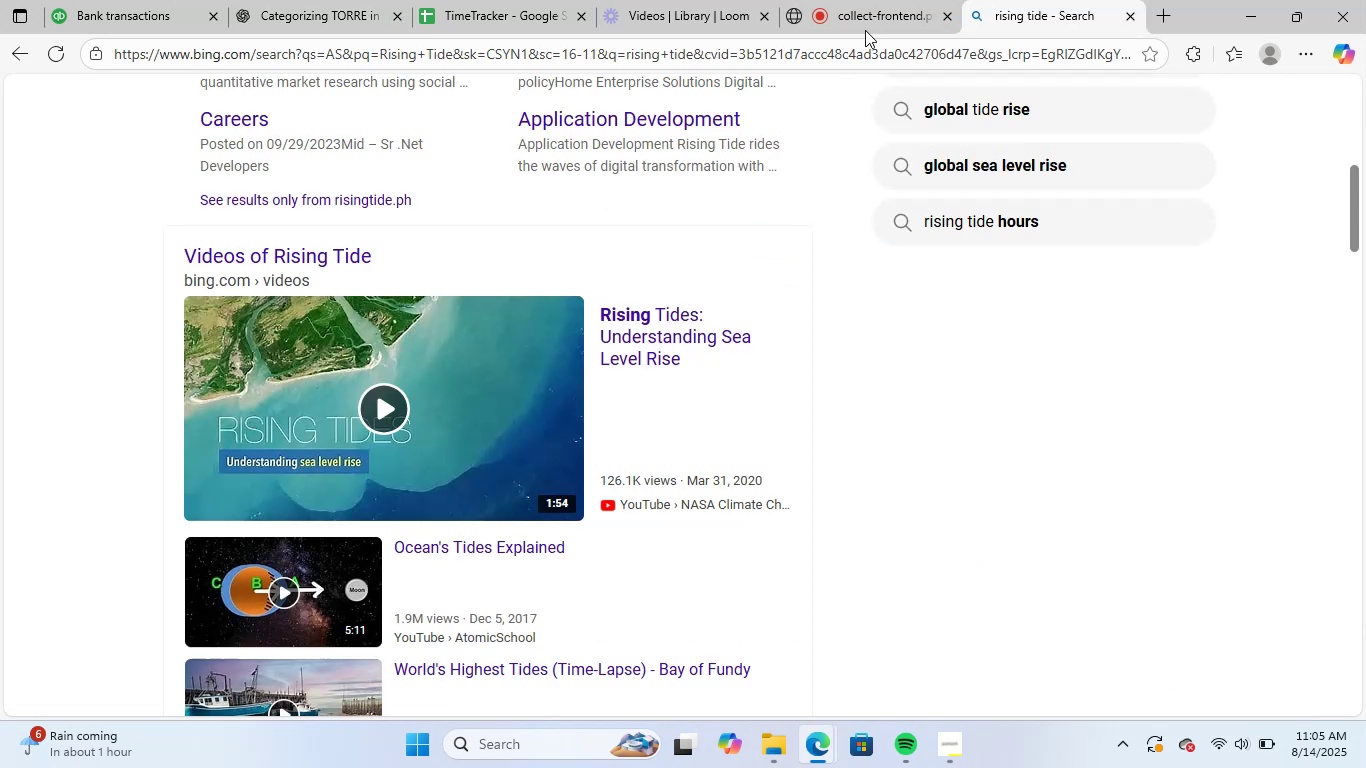 
double_click([758, 51])
 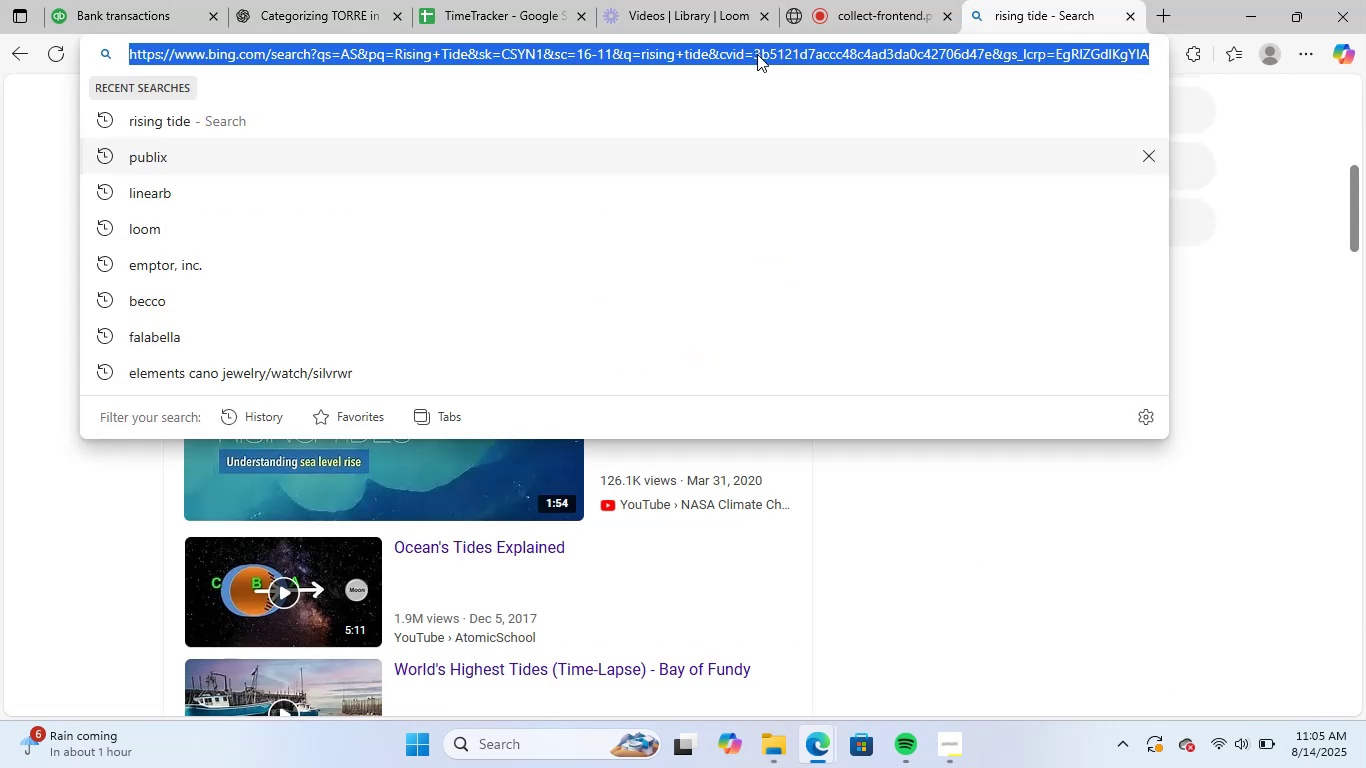 
key(Control+V)
 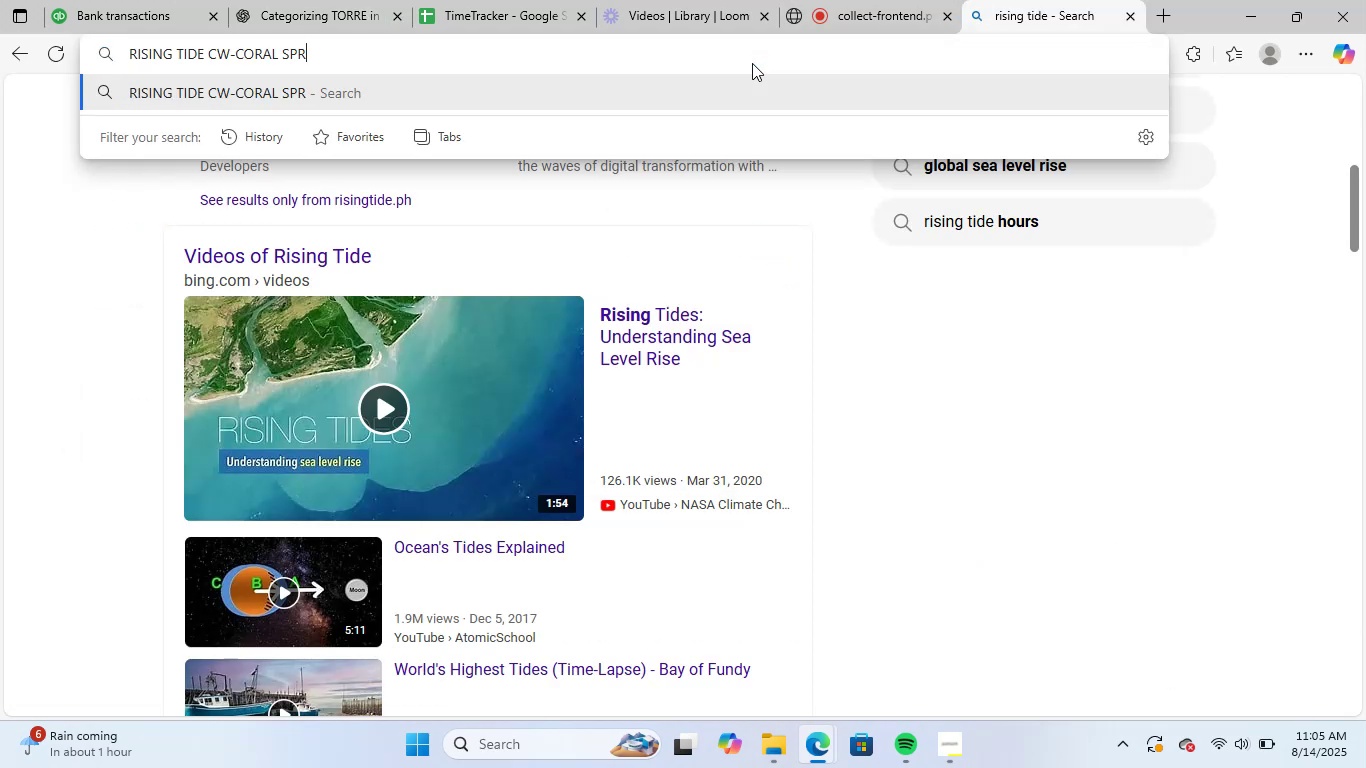 
key(NumpadEnter)
 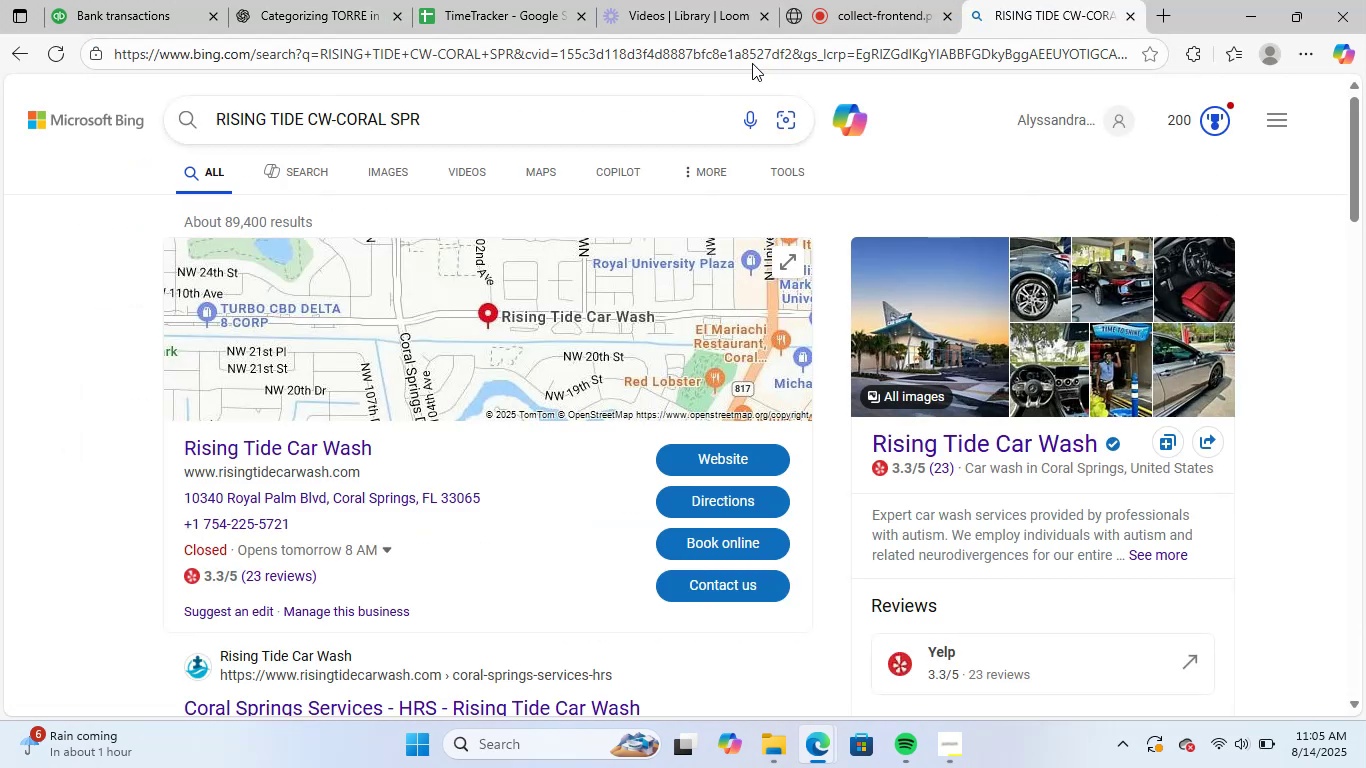 
wait(5.99)
 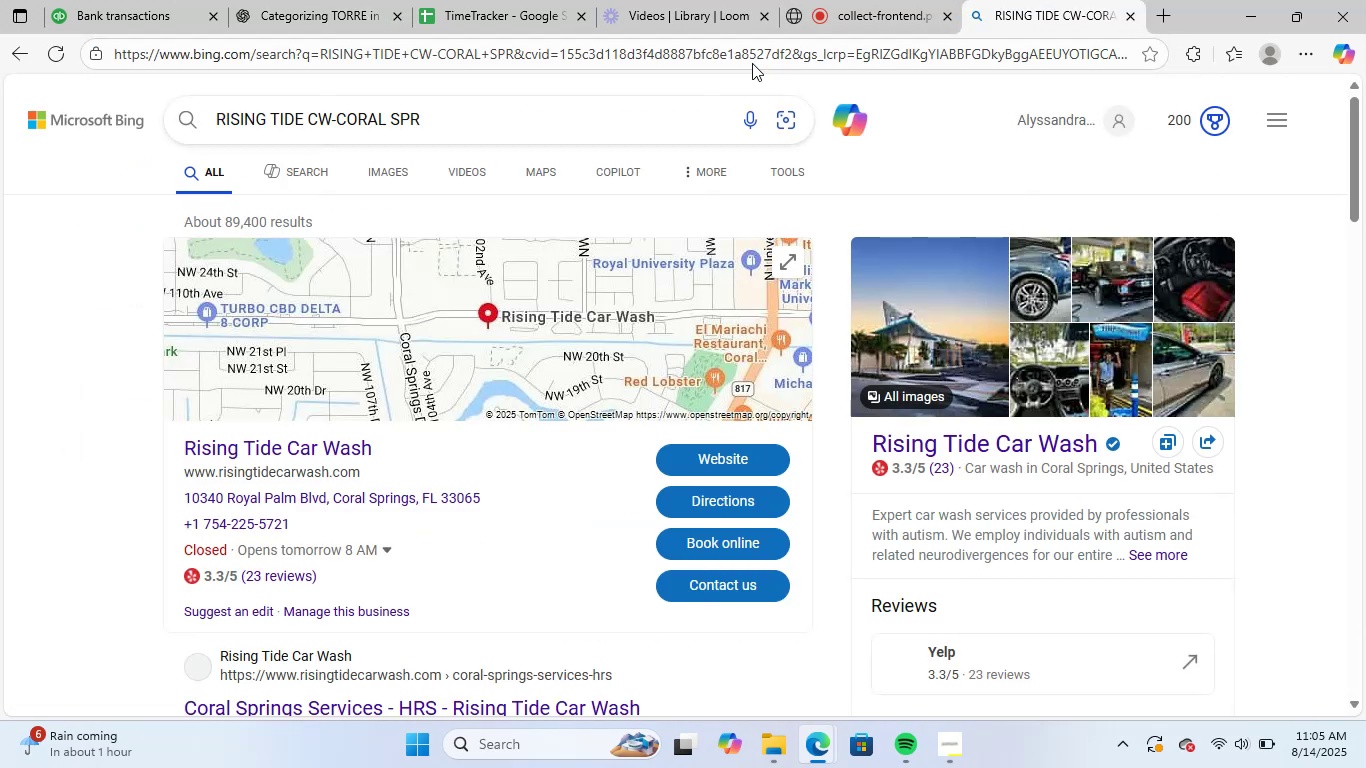 
scroll: coordinate [514, 461], scroll_direction: down, amount: 10.0
 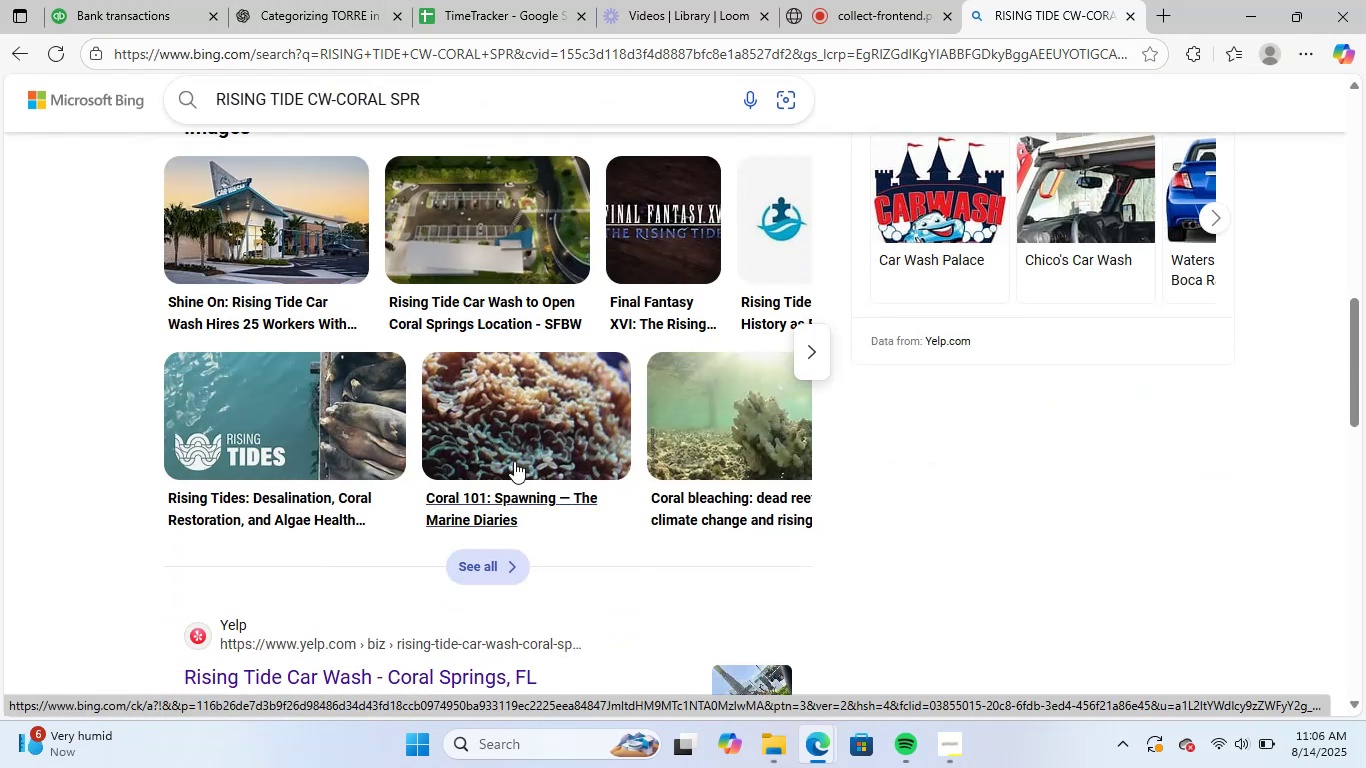 
scroll: coordinate [498, 422], scroll_direction: up, amount: 6.0
 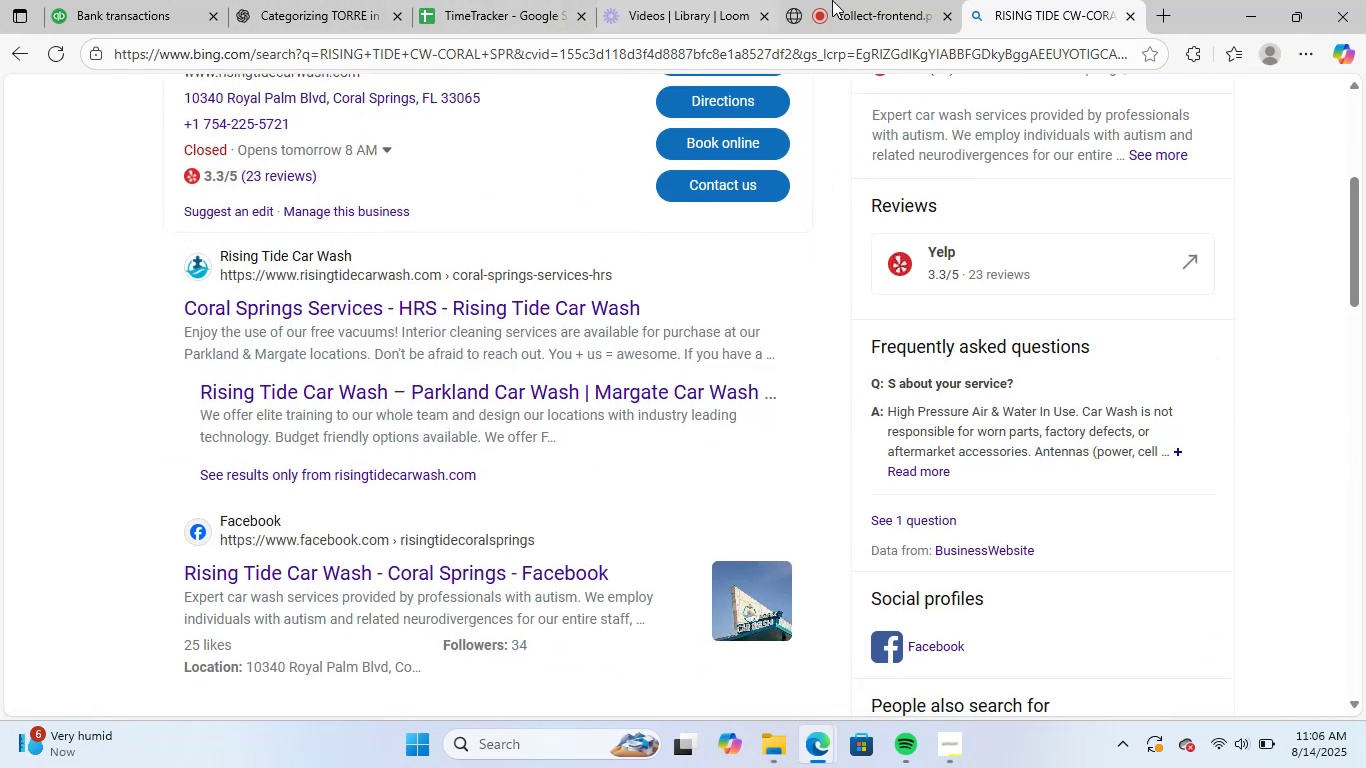 
left_click([852, 0])
 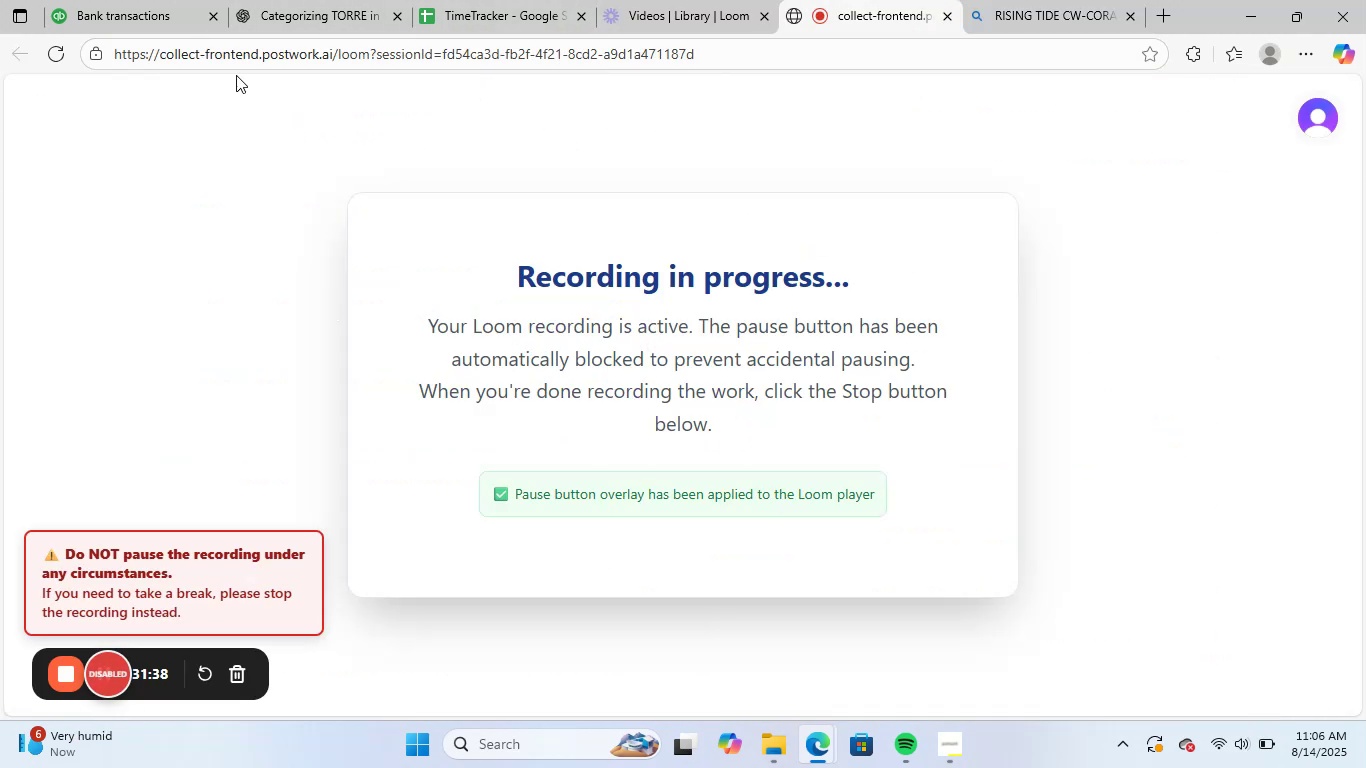 
left_click([149, 0])
 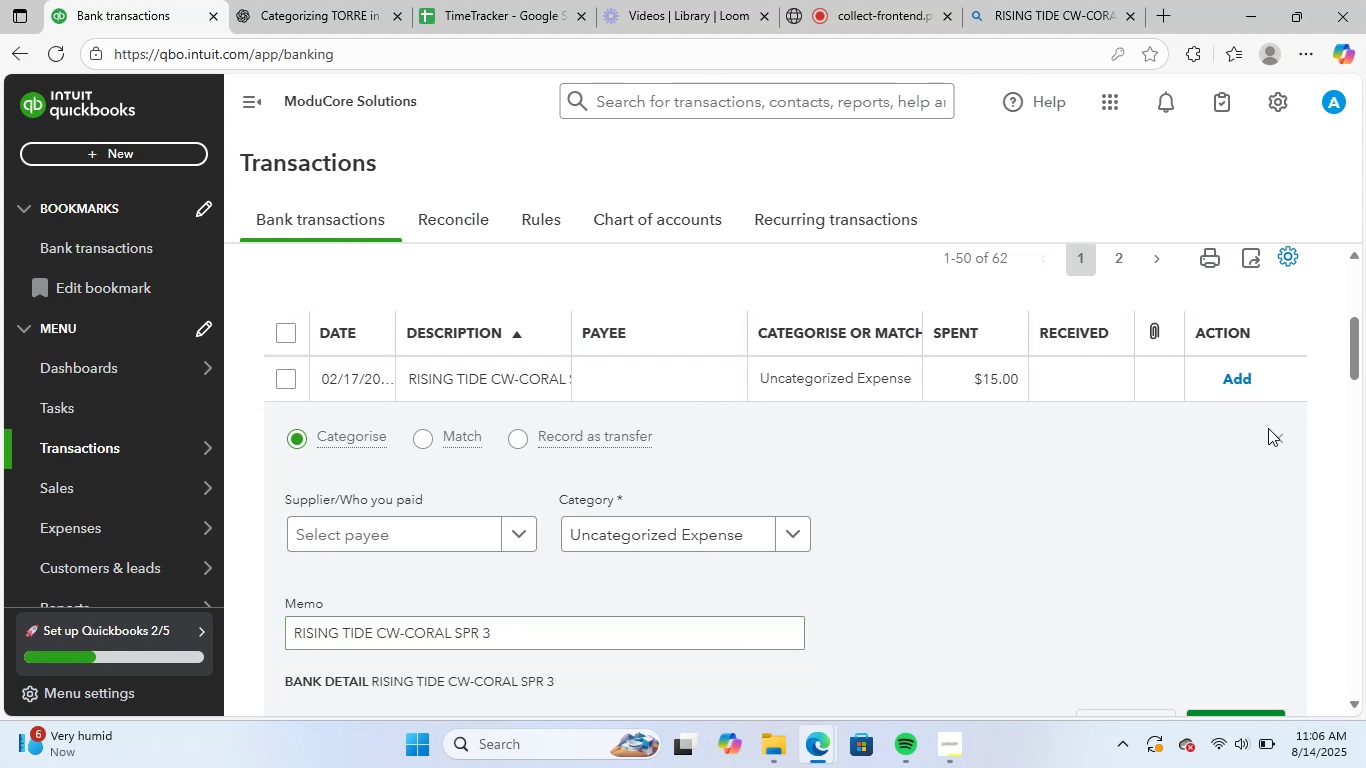 
double_click([1278, 440])
 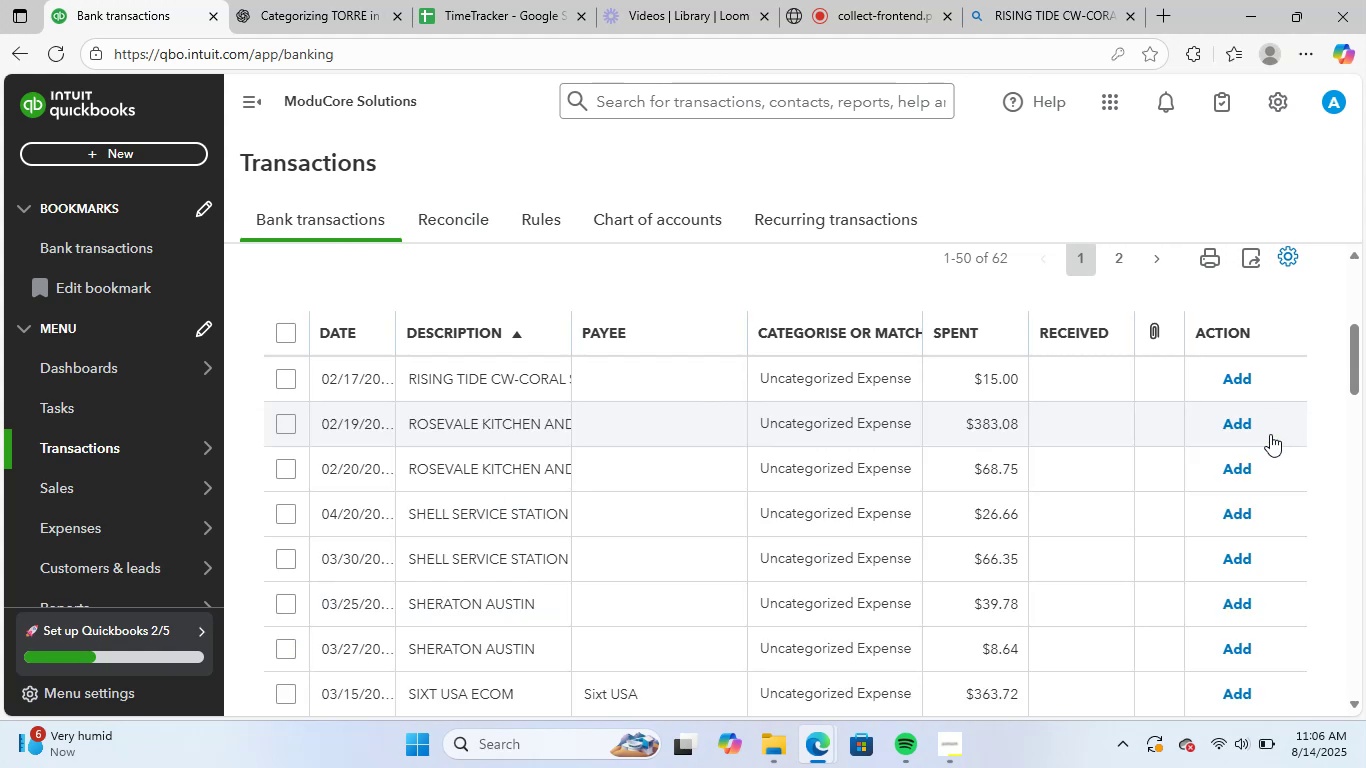 
scroll: coordinate [857, 493], scroll_direction: down, amount: 2.0
 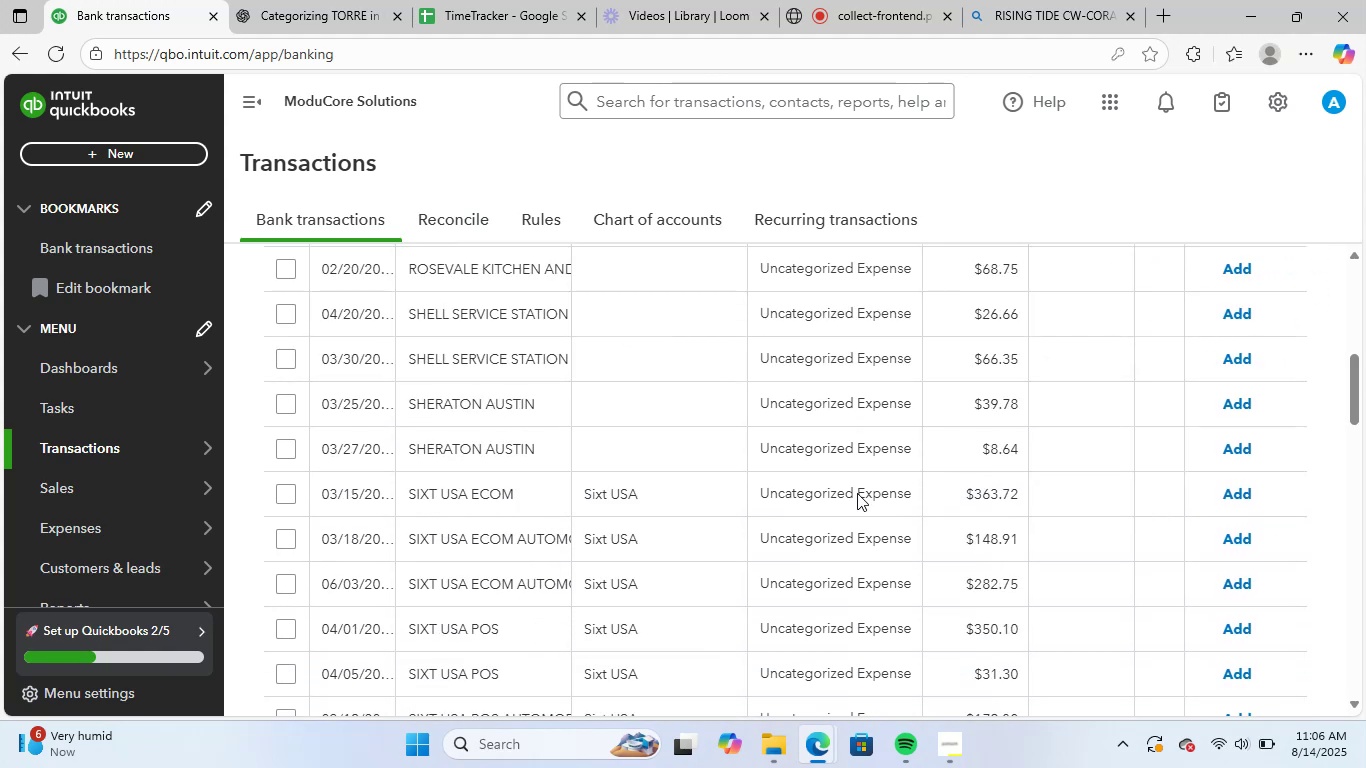 
scroll: coordinate [857, 493], scroll_direction: up, amount: 2.0
 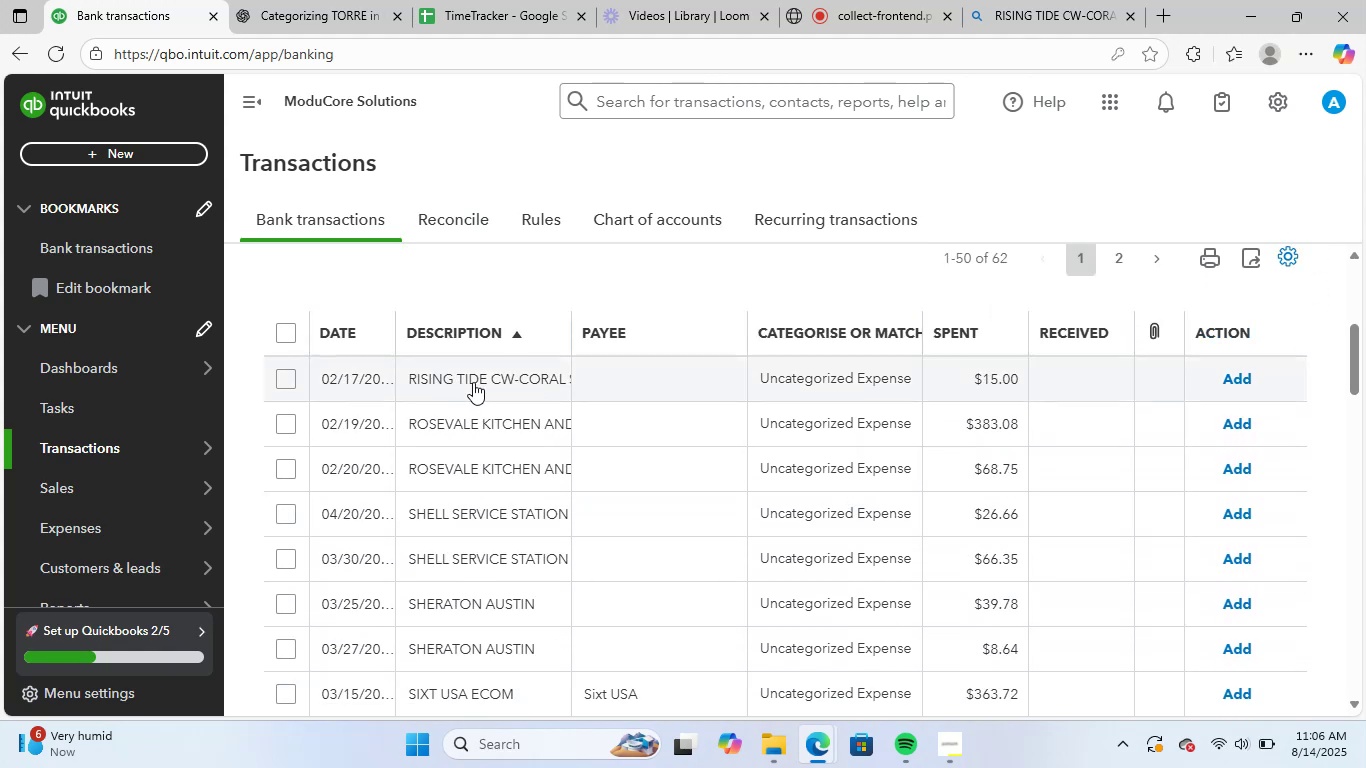 
left_click([473, 382])
 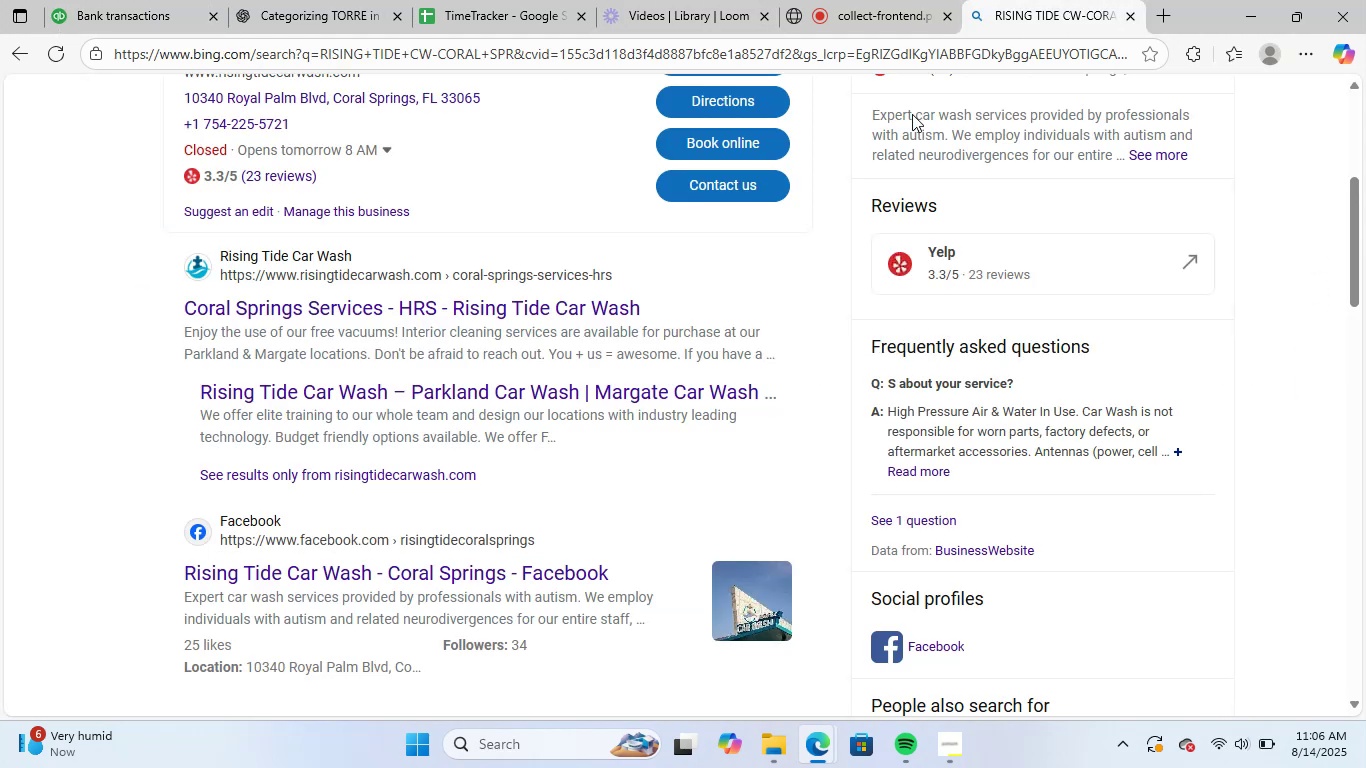 
scroll: coordinate [552, 513], scroll_direction: down, amount: 15.0
 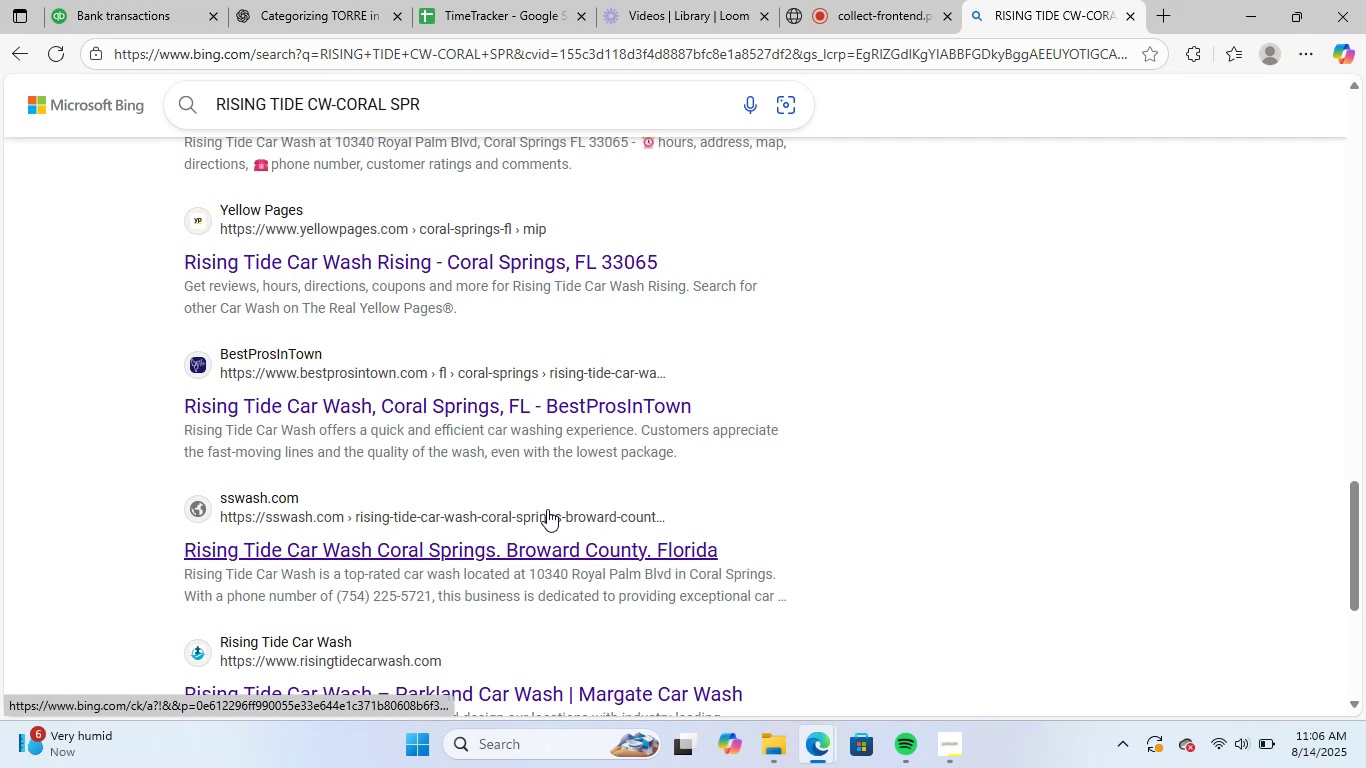 
scroll: coordinate [550, 518], scroll_direction: down, amount: 5.0
 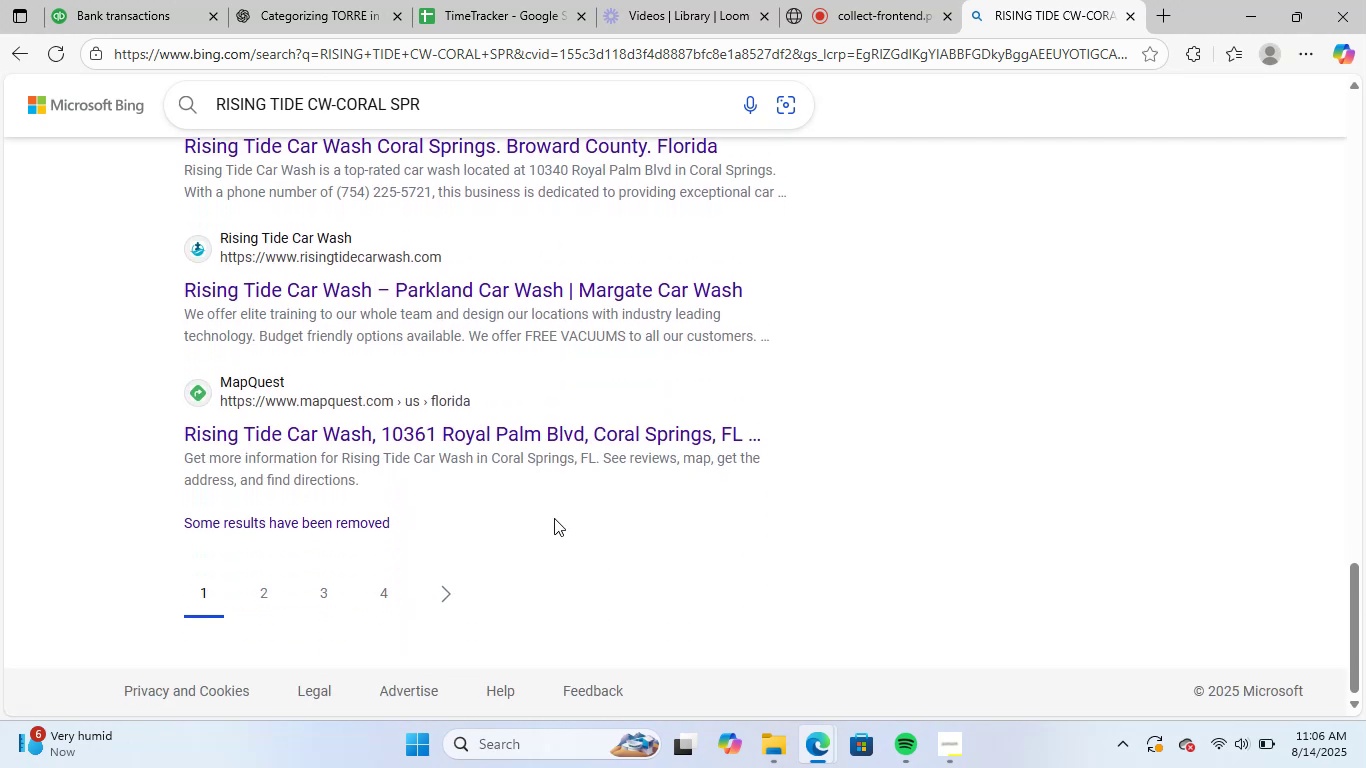 
scroll: coordinate [558, 518], scroll_direction: up, amount: 7.0
 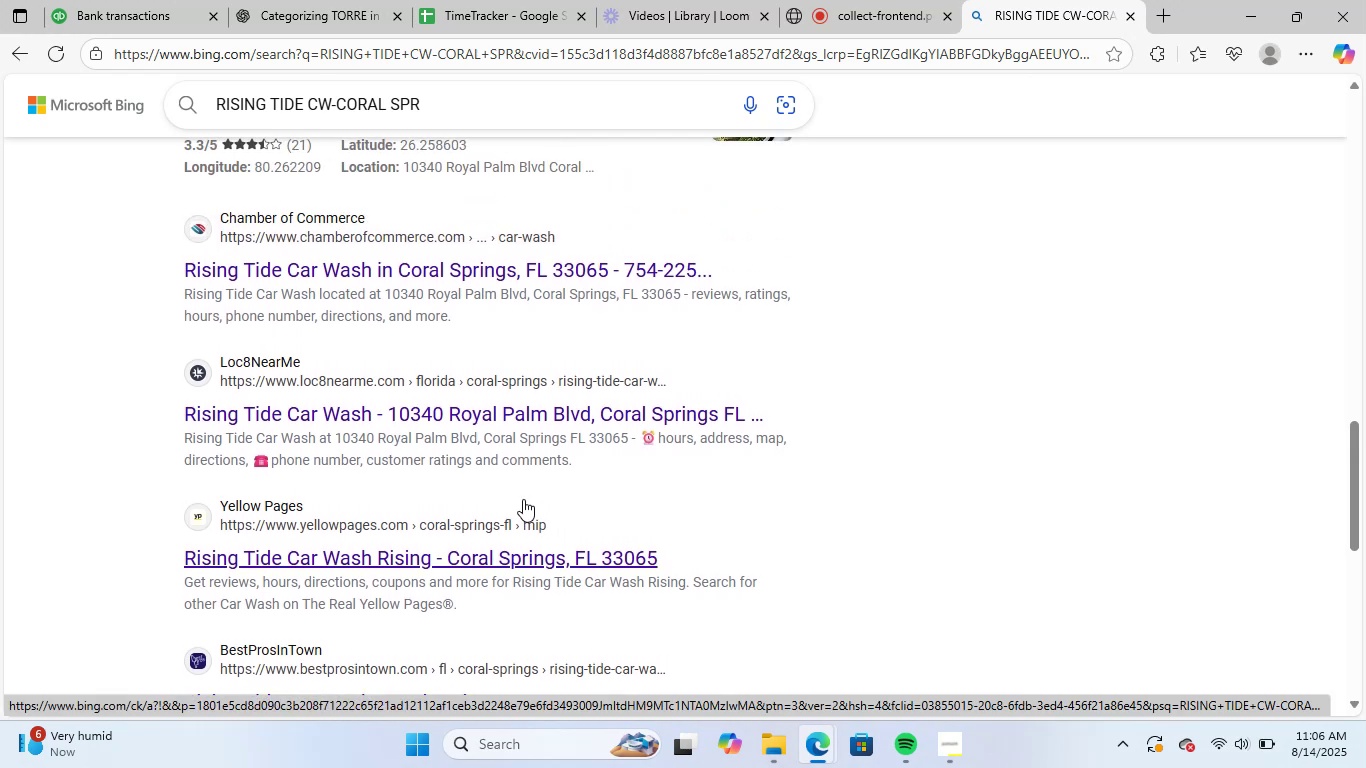 
wait(11.72)
 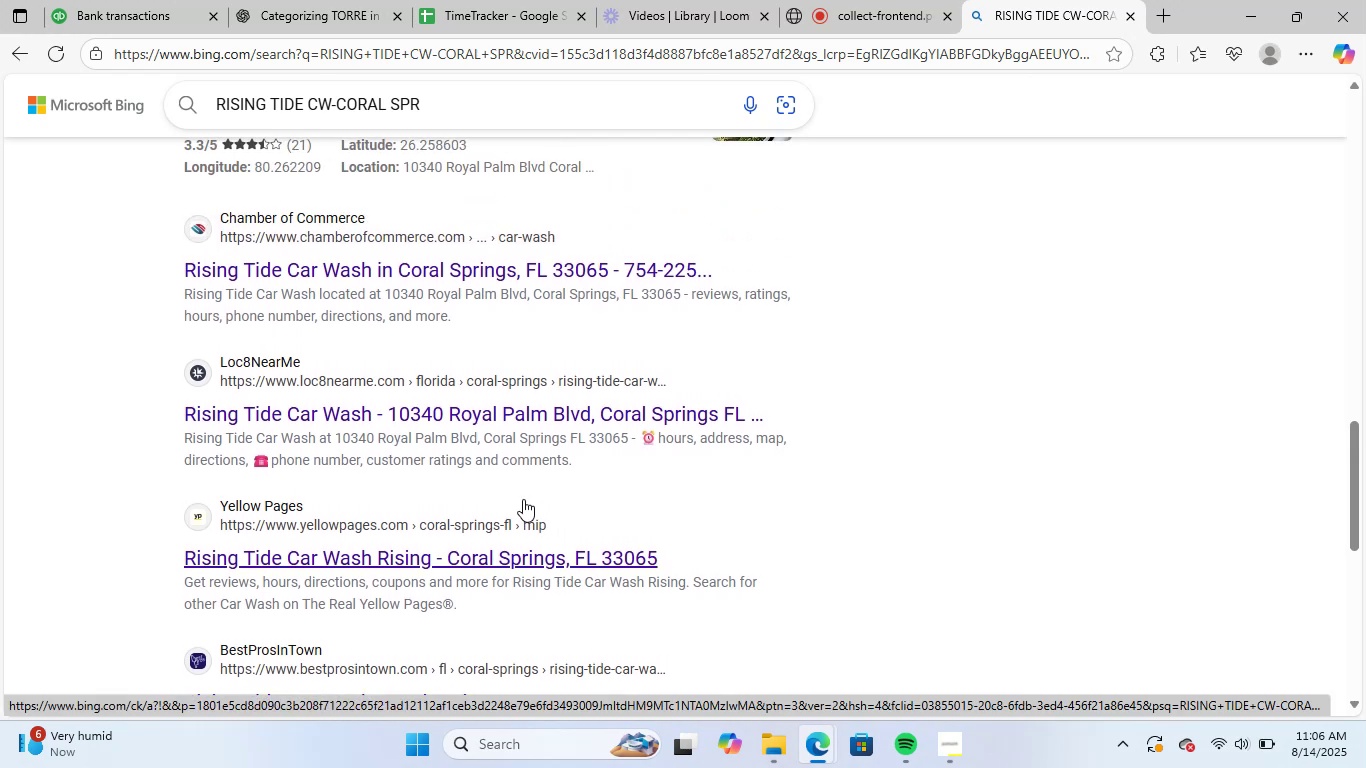 
left_click([270, 0])
 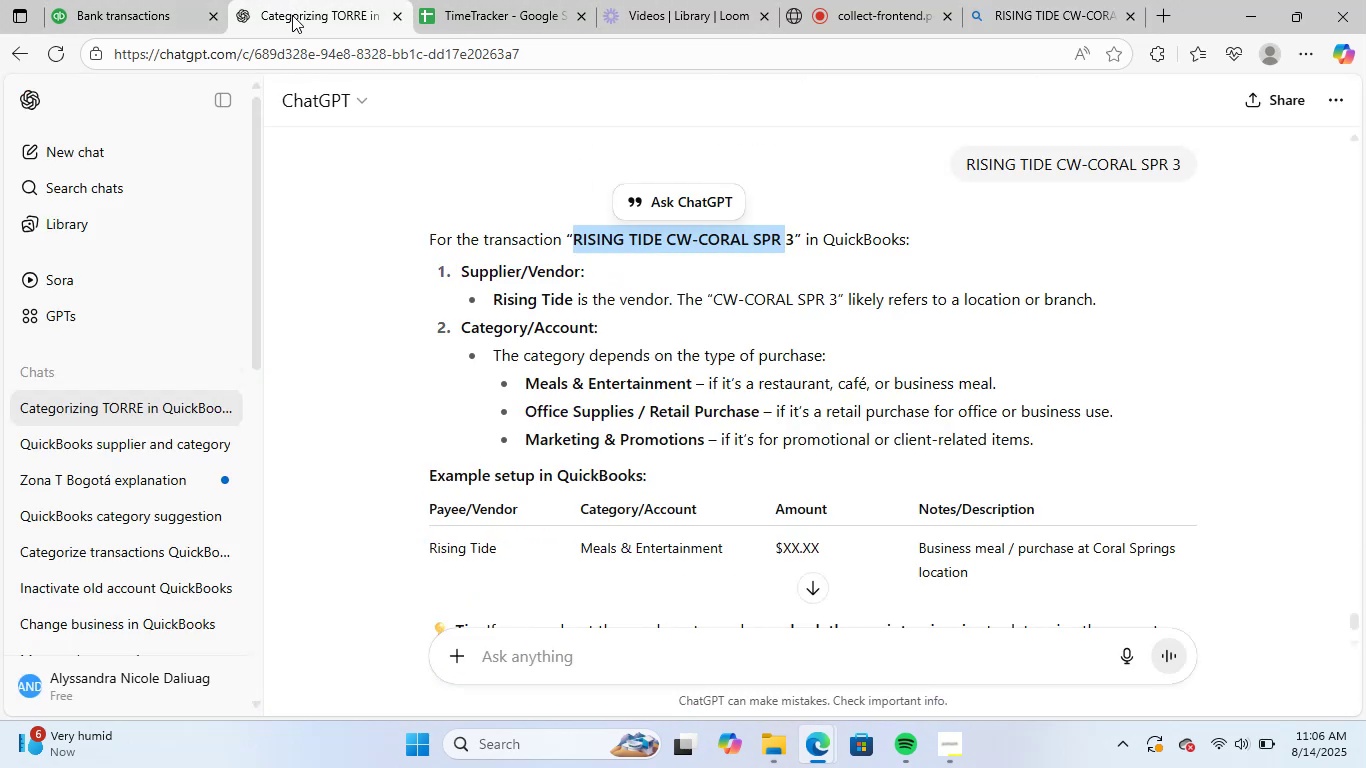 
wait(7.64)
 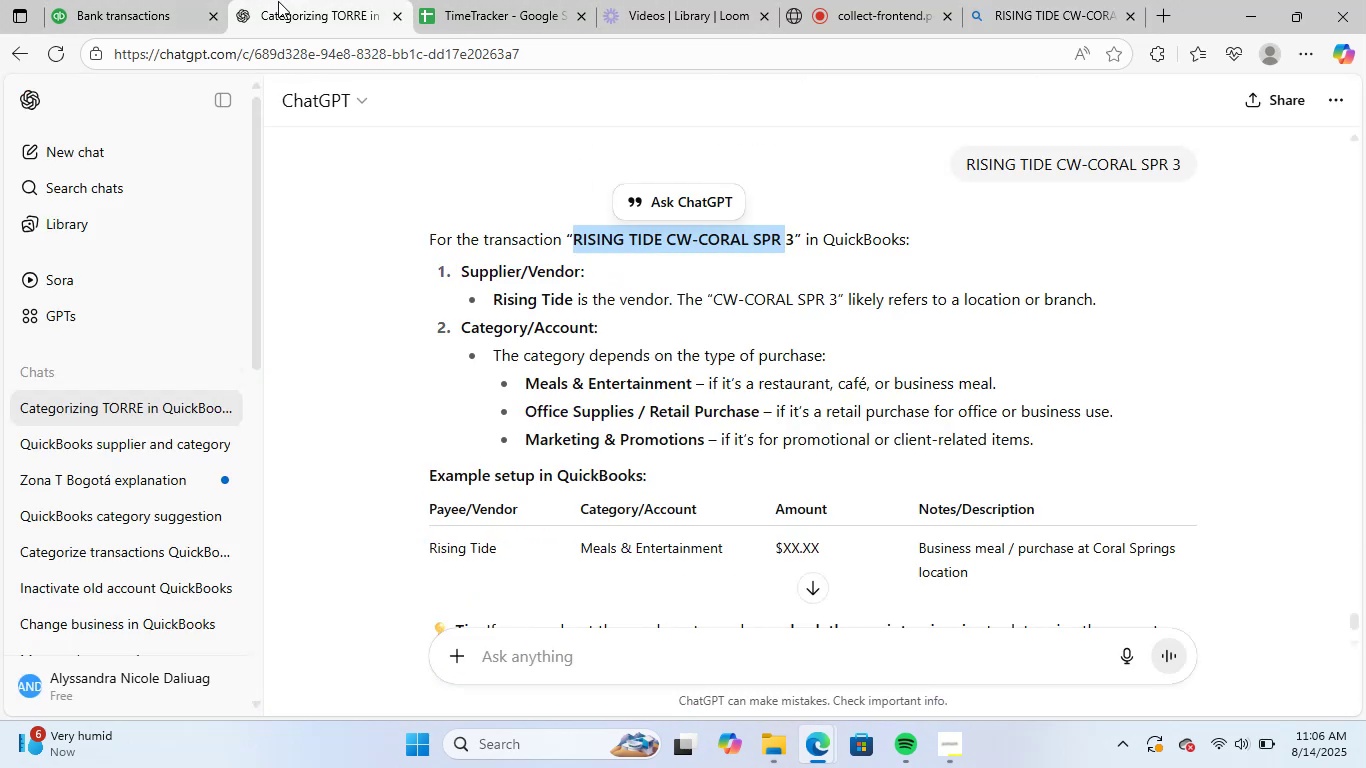 
left_click([1044, 0])
 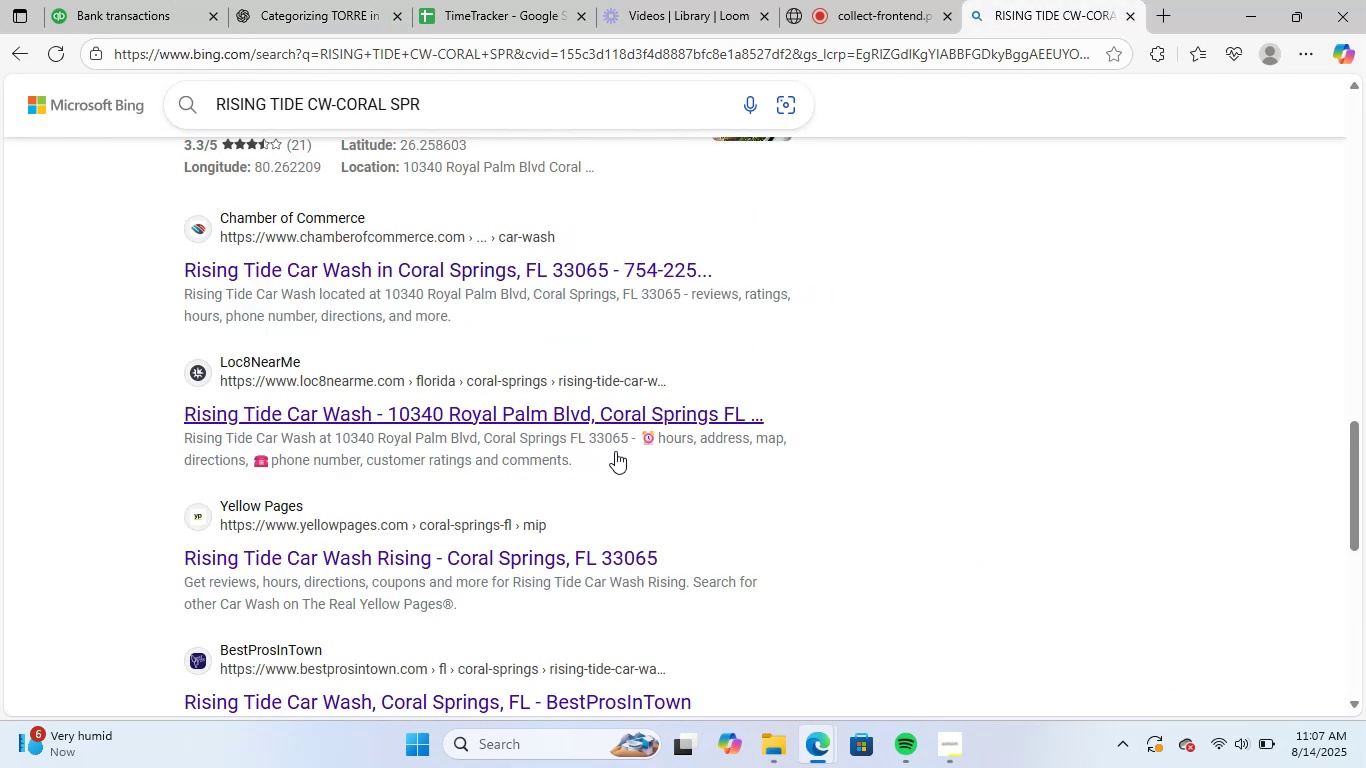 
scroll: coordinate [624, 449], scroll_direction: down, amount: 7.0
 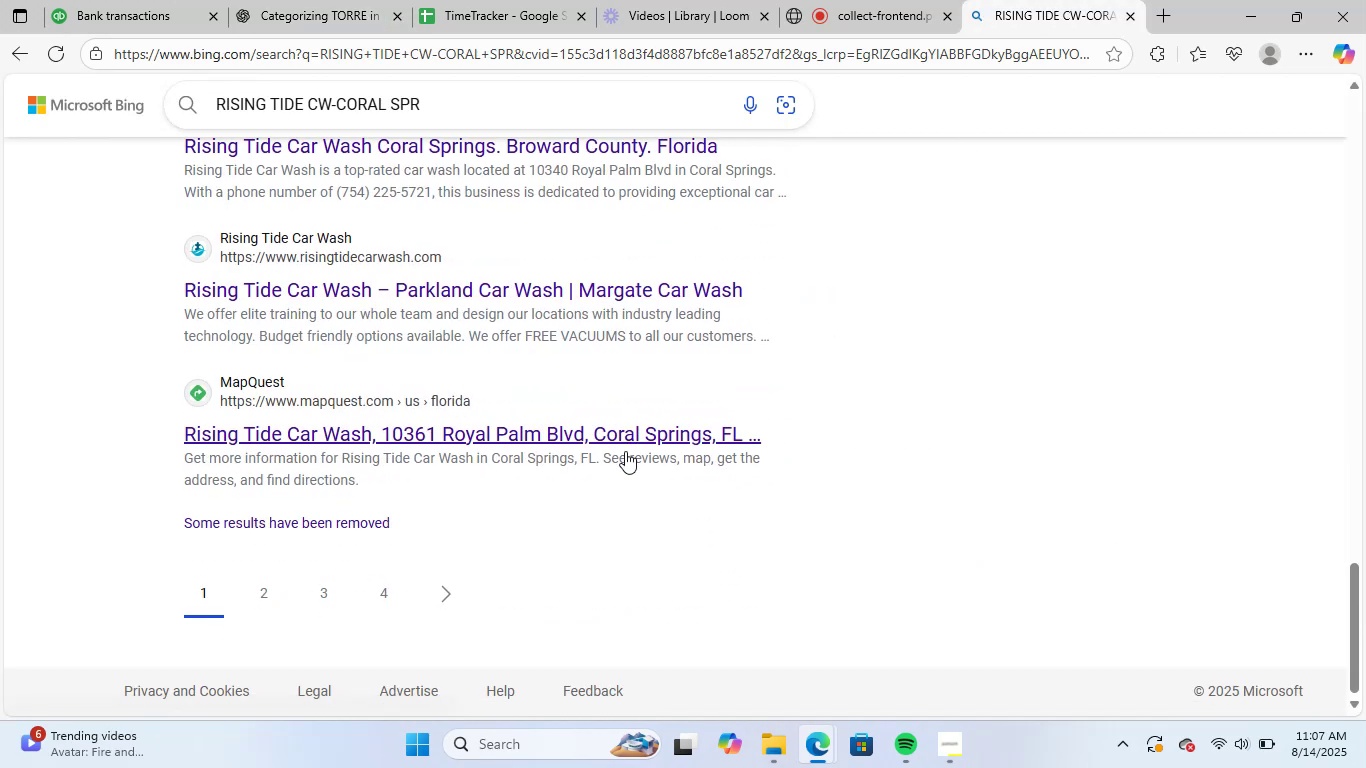 
scroll: coordinate [647, 455], scroll_direction: up, amount: 12.0
 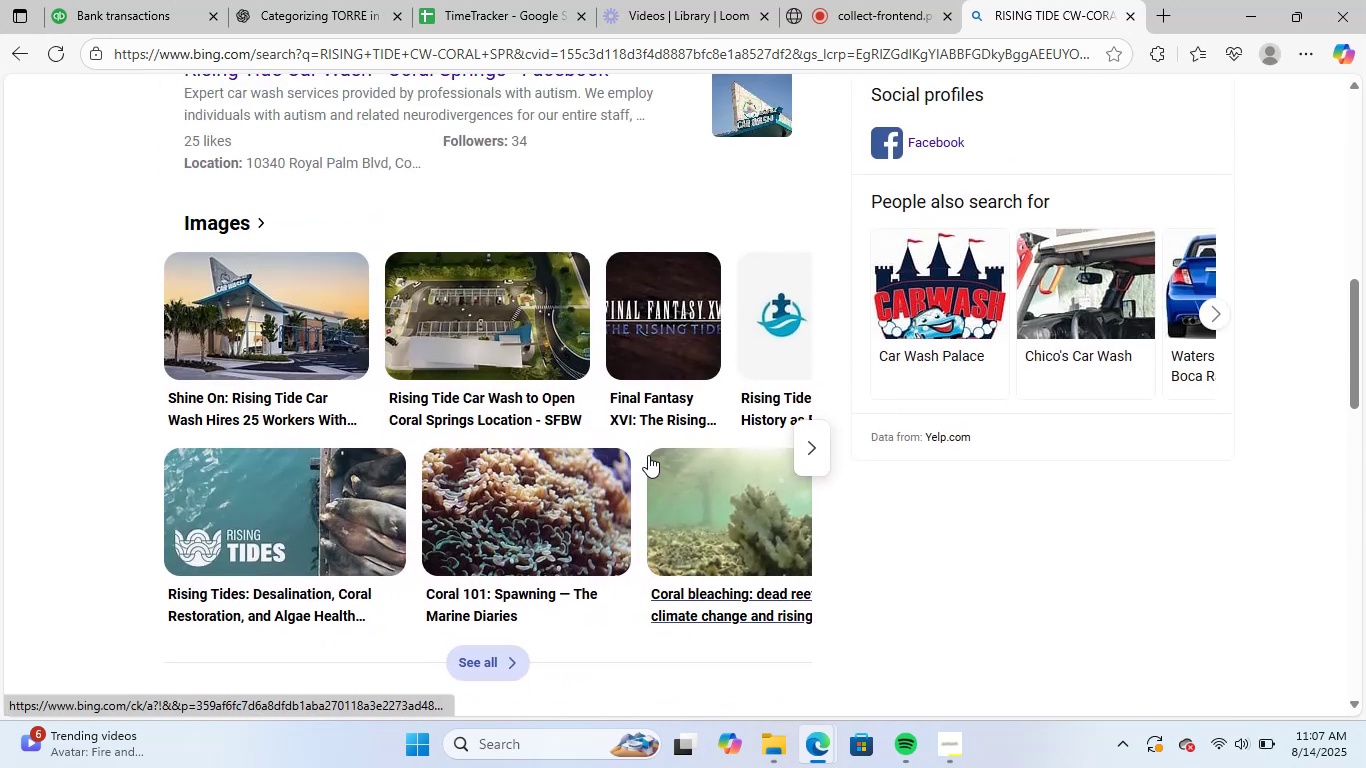 
scroll: coordinate [660, 460], scroll_direction: up, amount: 11.0
 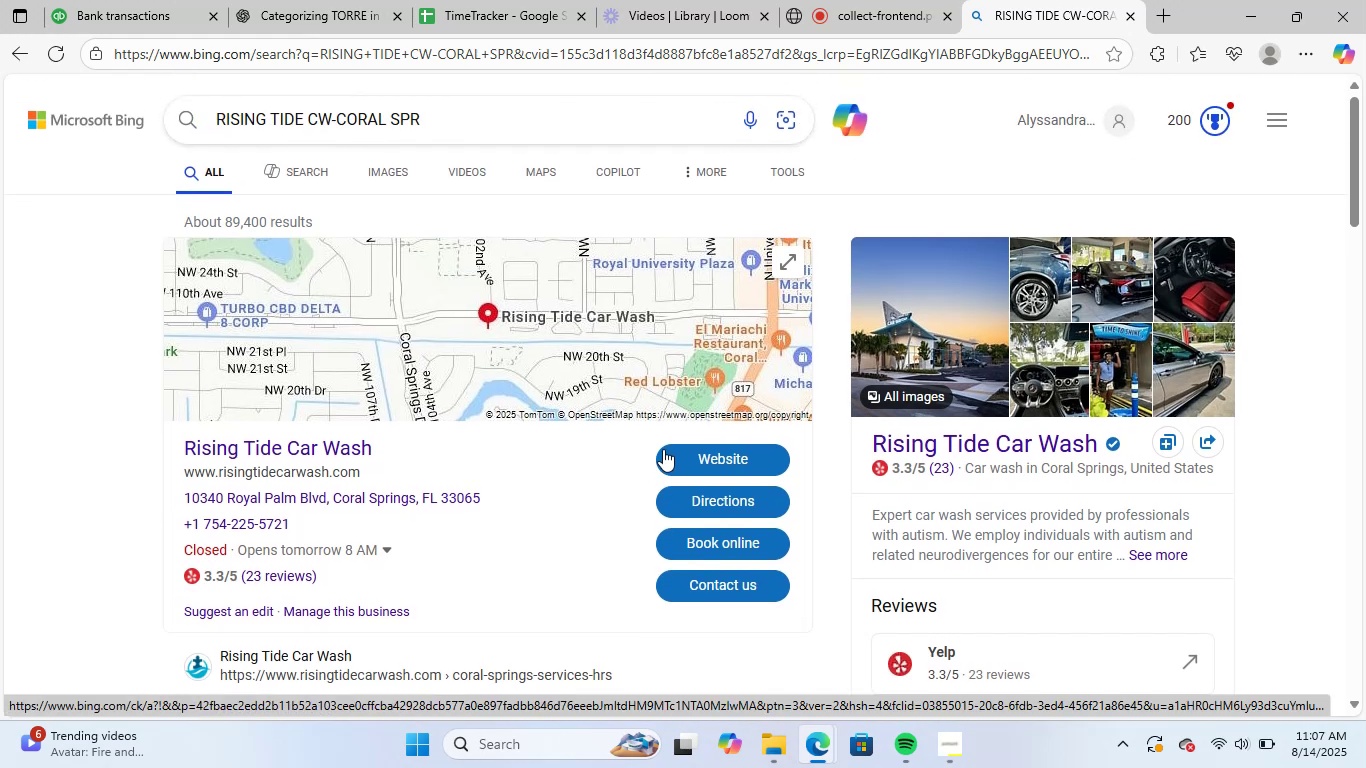 
left_click([304, 0])
 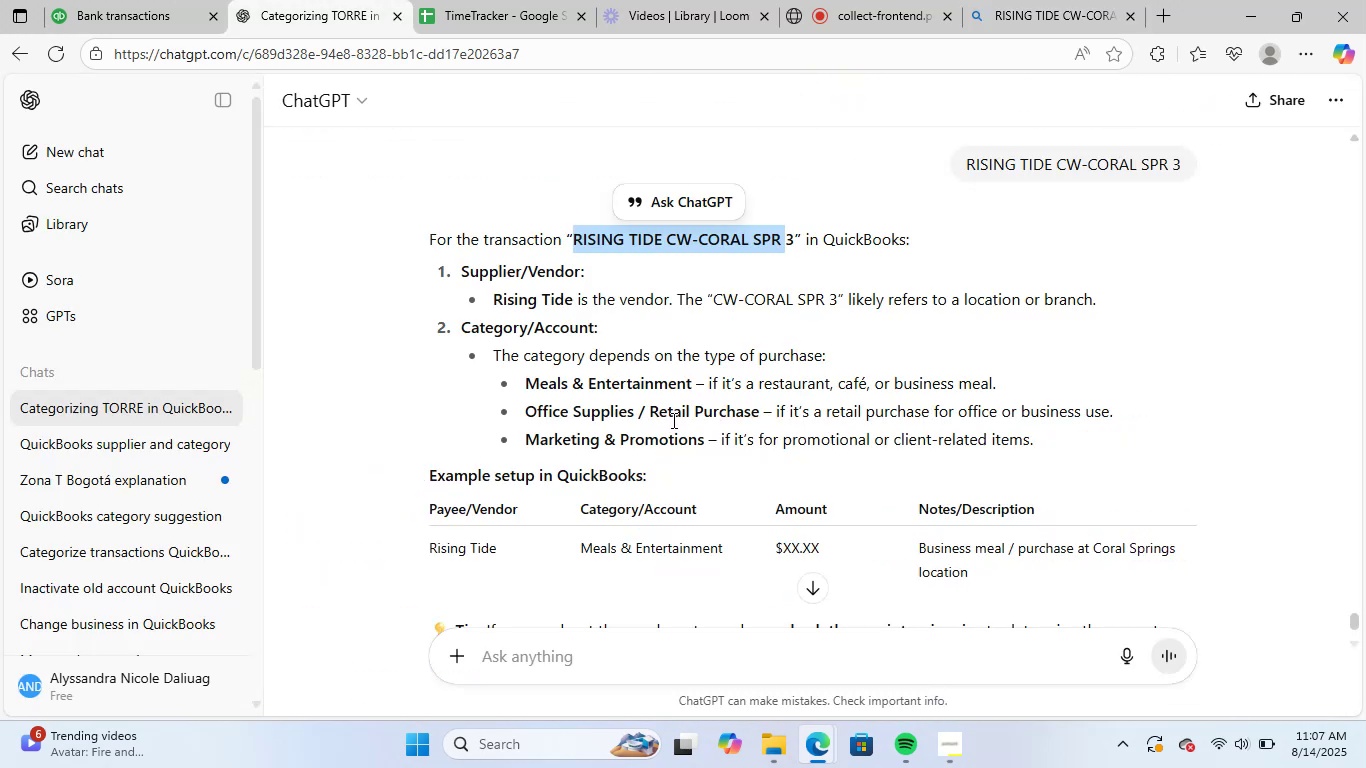 
scroll: coordinate [696, 426], scroll_direction: down, amount: 2.0
 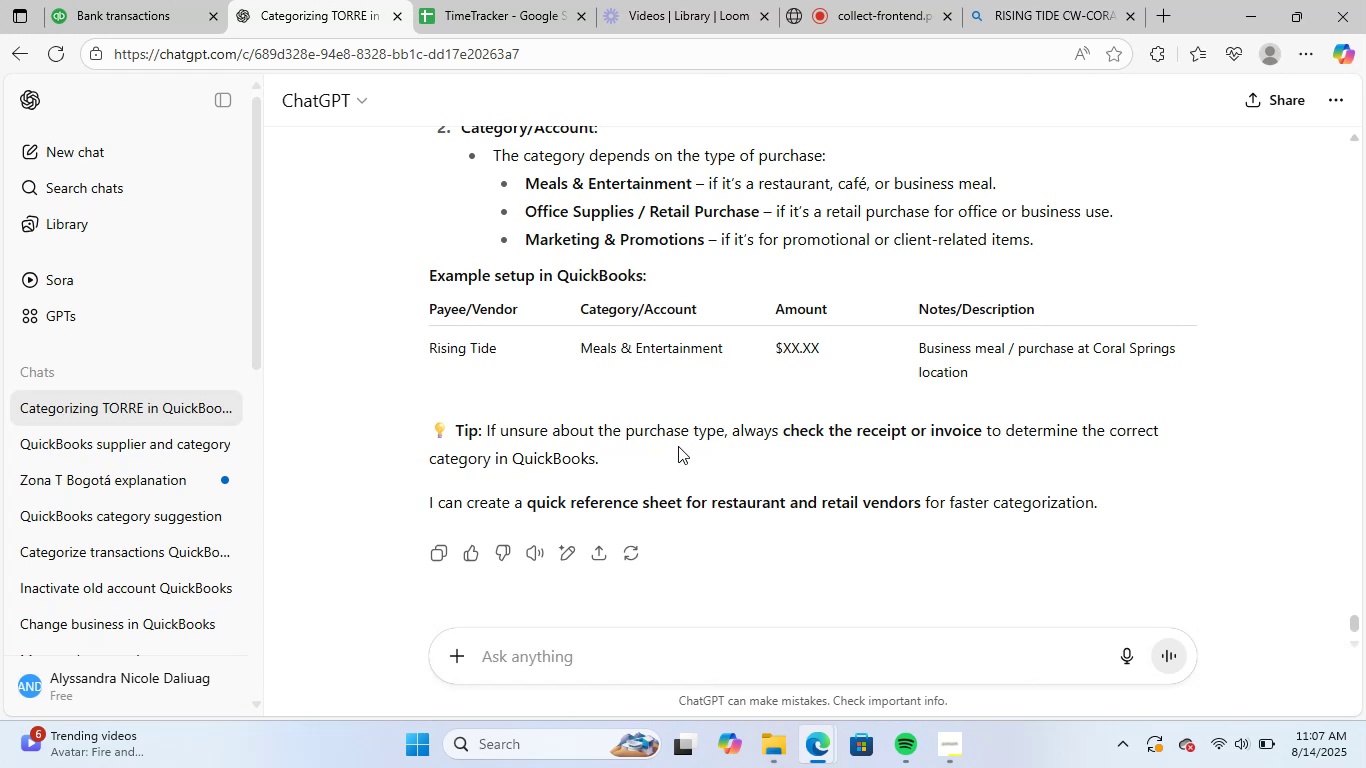 
wait(7.31)
 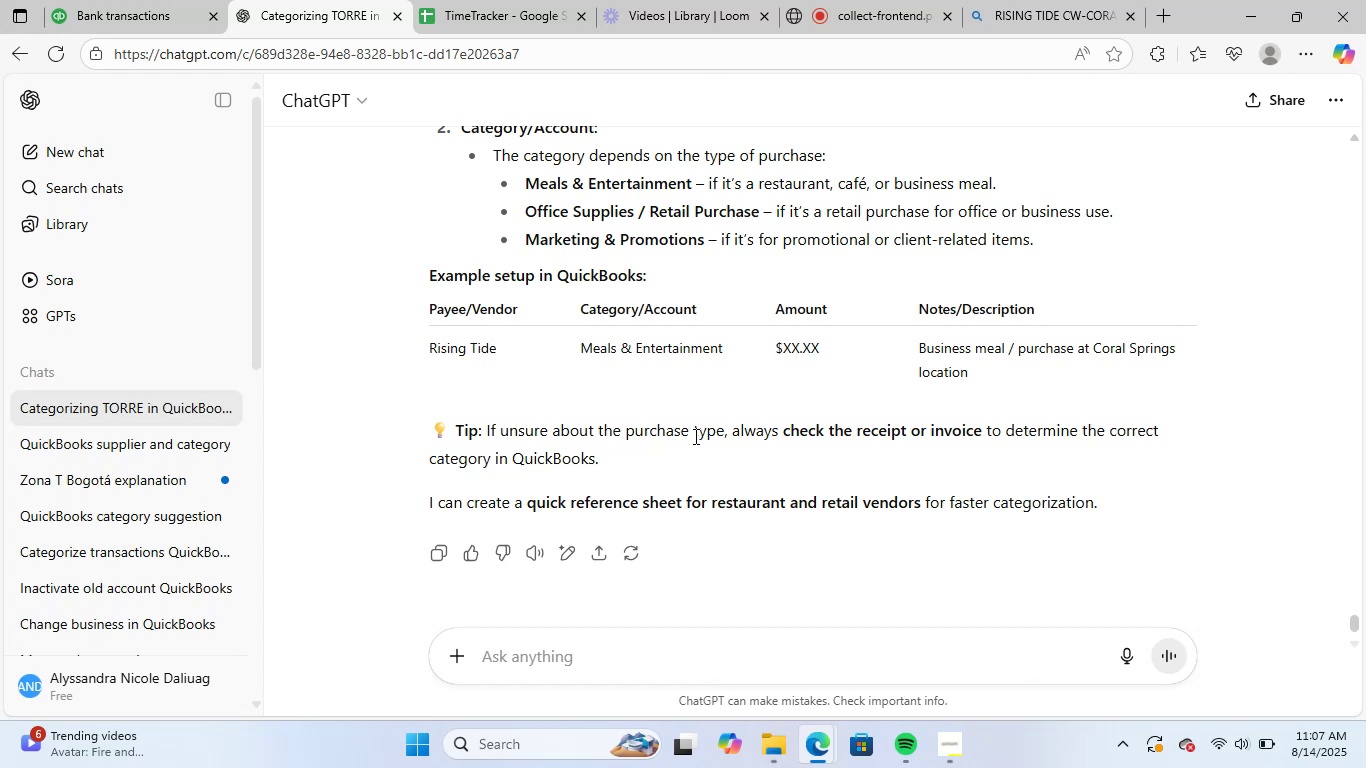 
left_click_drag(start_coordinate=[494, 351], to_coordinate=[421, 365])
 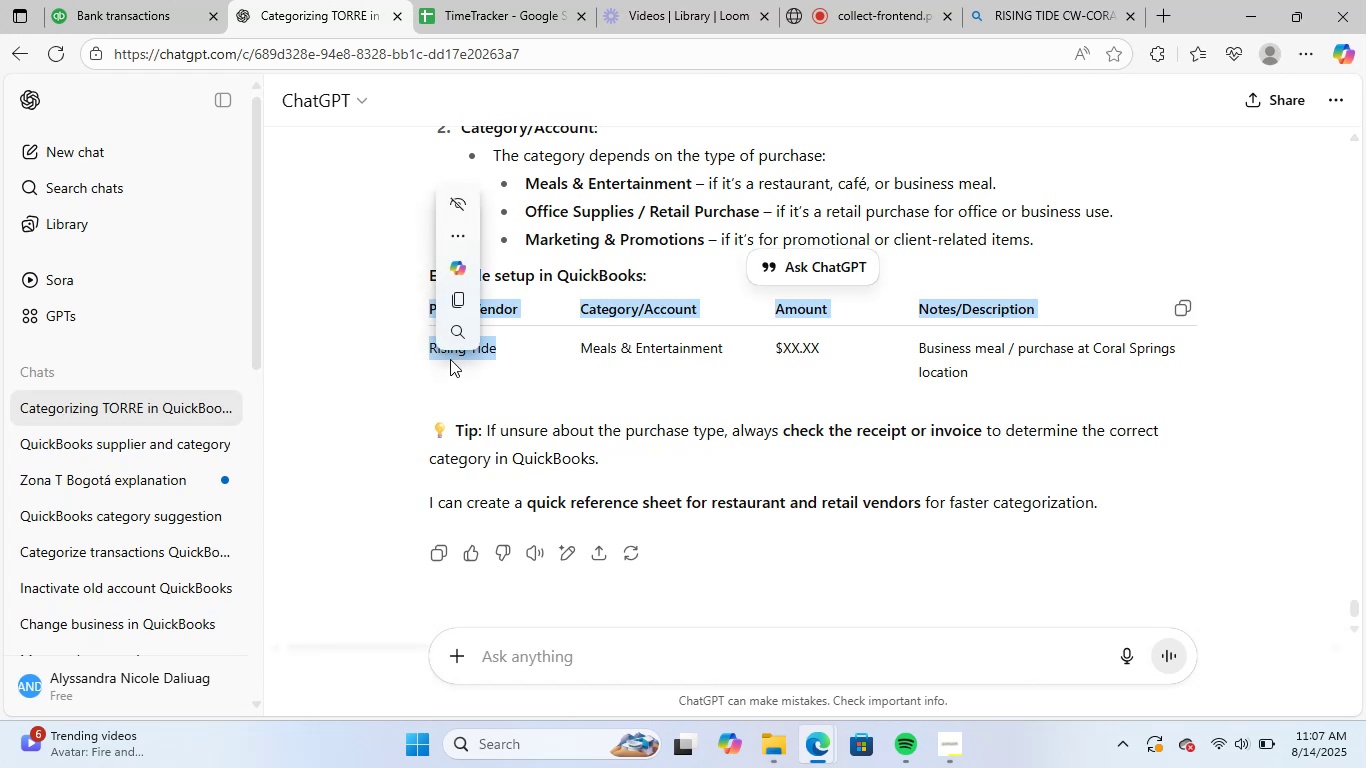 
left_click([485, 378])
 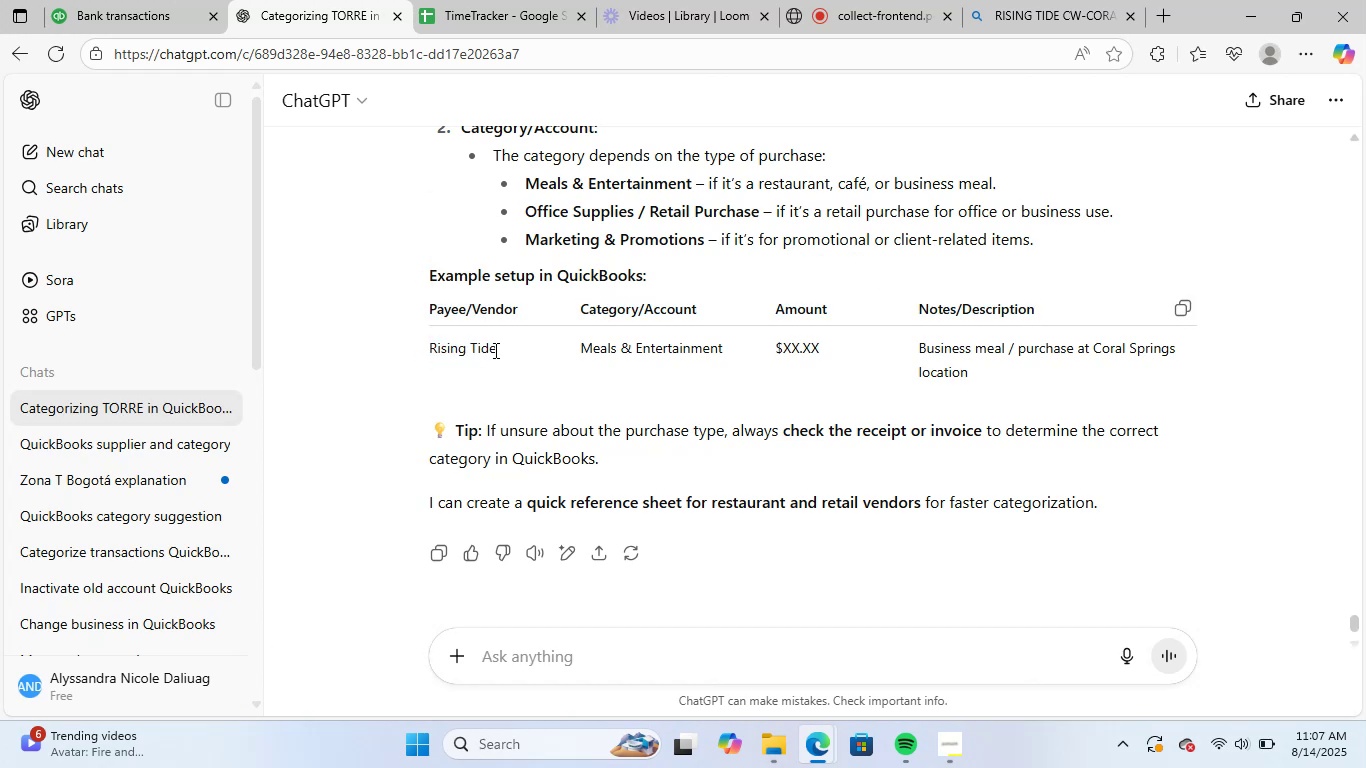 
left_click_drag(start_coordinate=[494, 350], to_coordinate=[430, 353])
 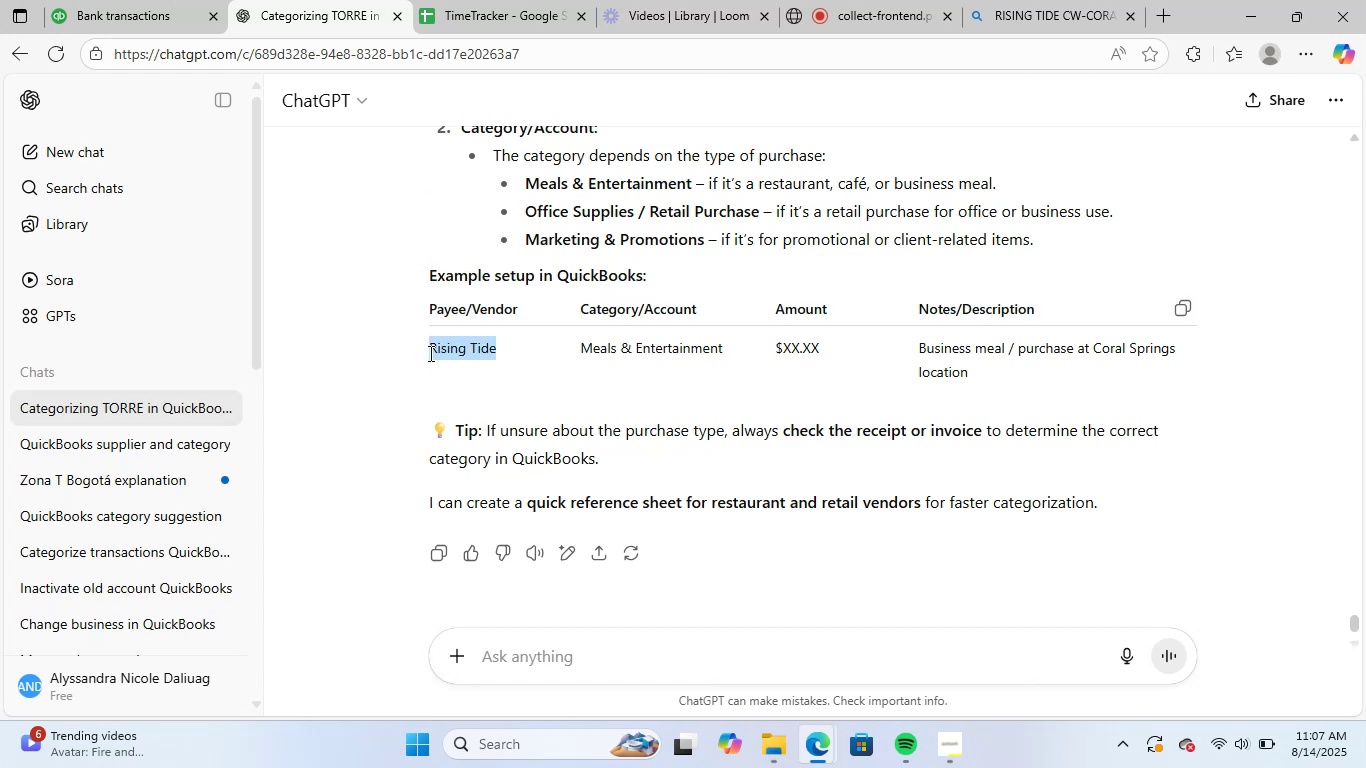 
key(Control+C)
 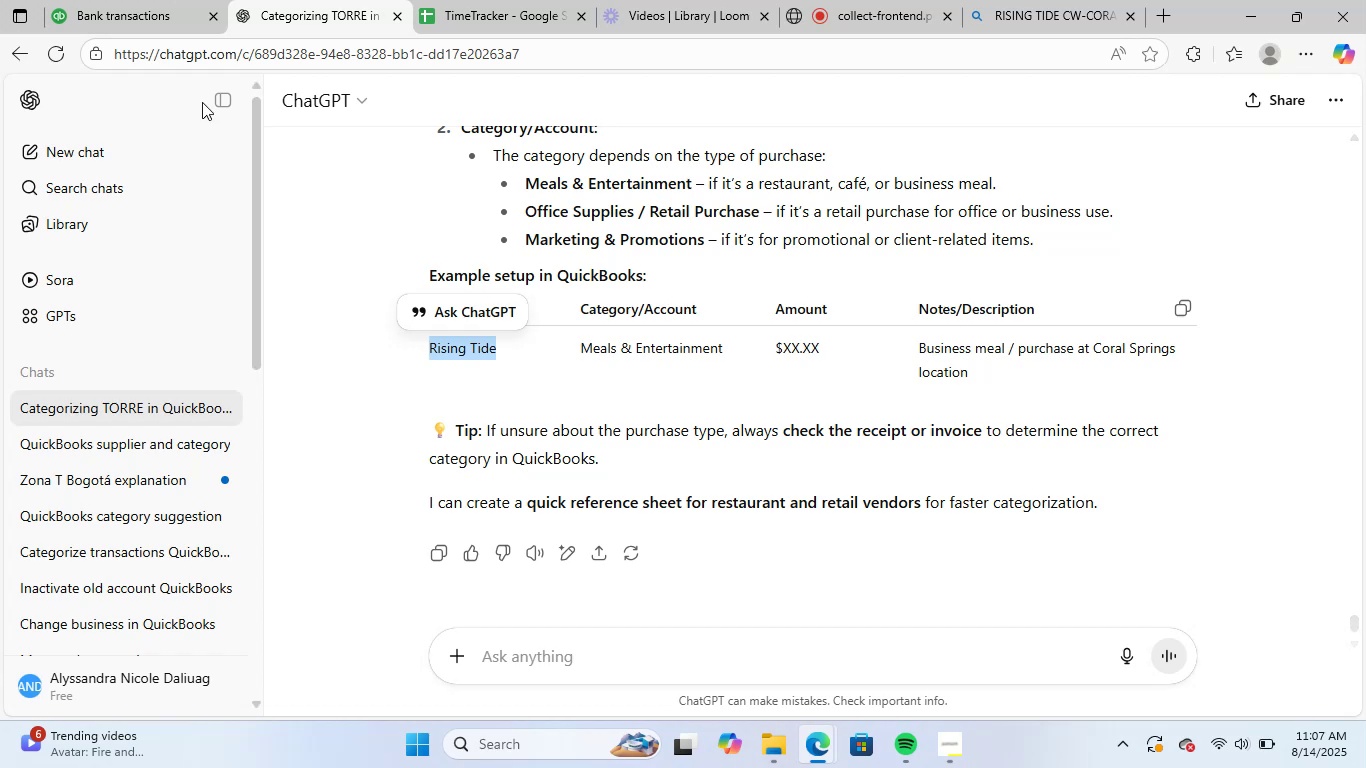 
left_click([152, 0])
 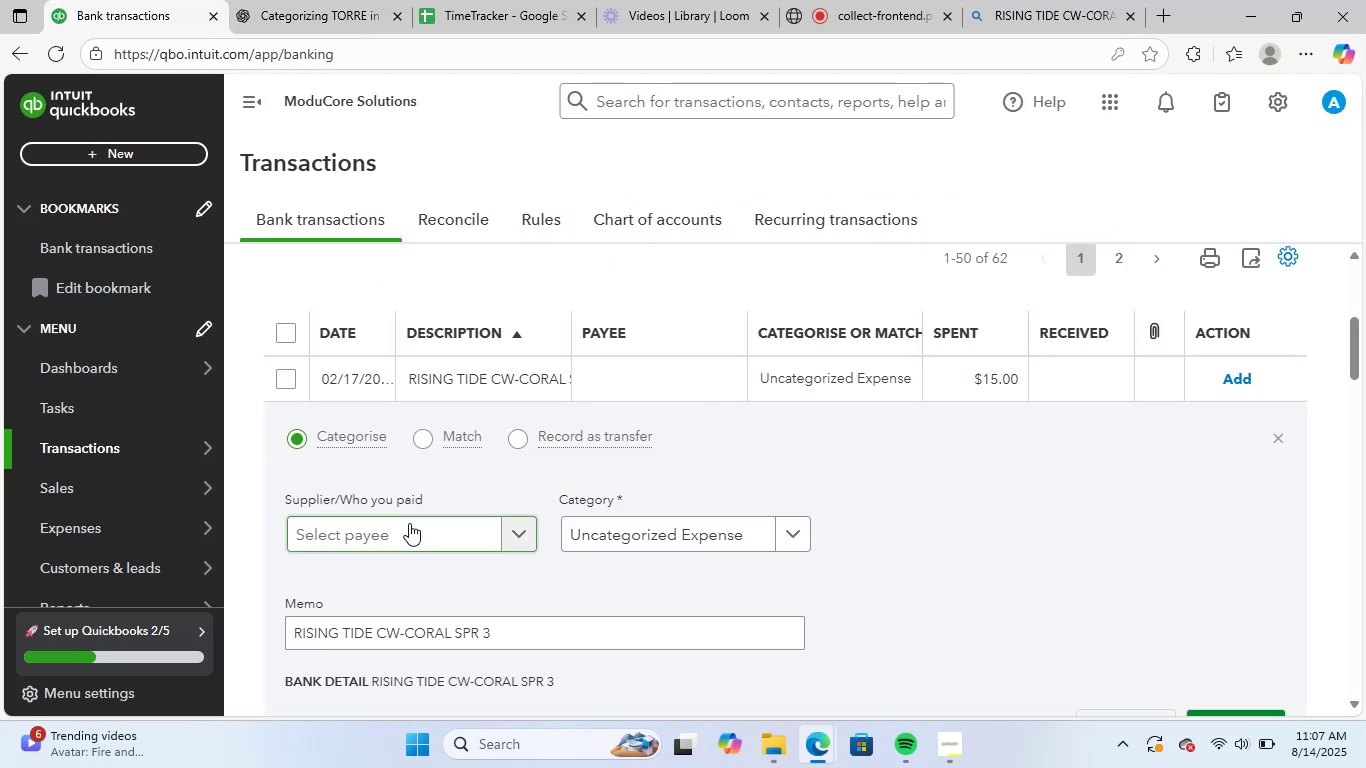 
left_click([409, 524])
 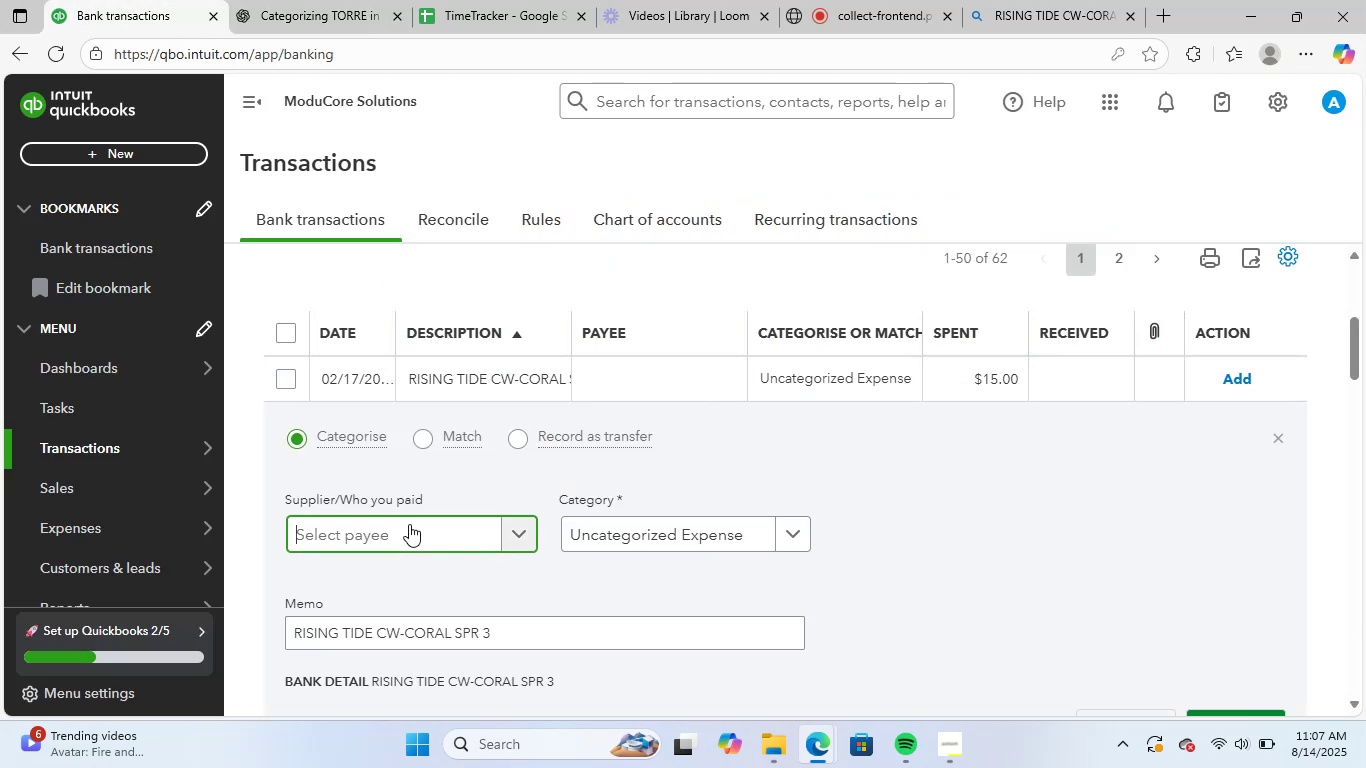 
key(Control+V)
 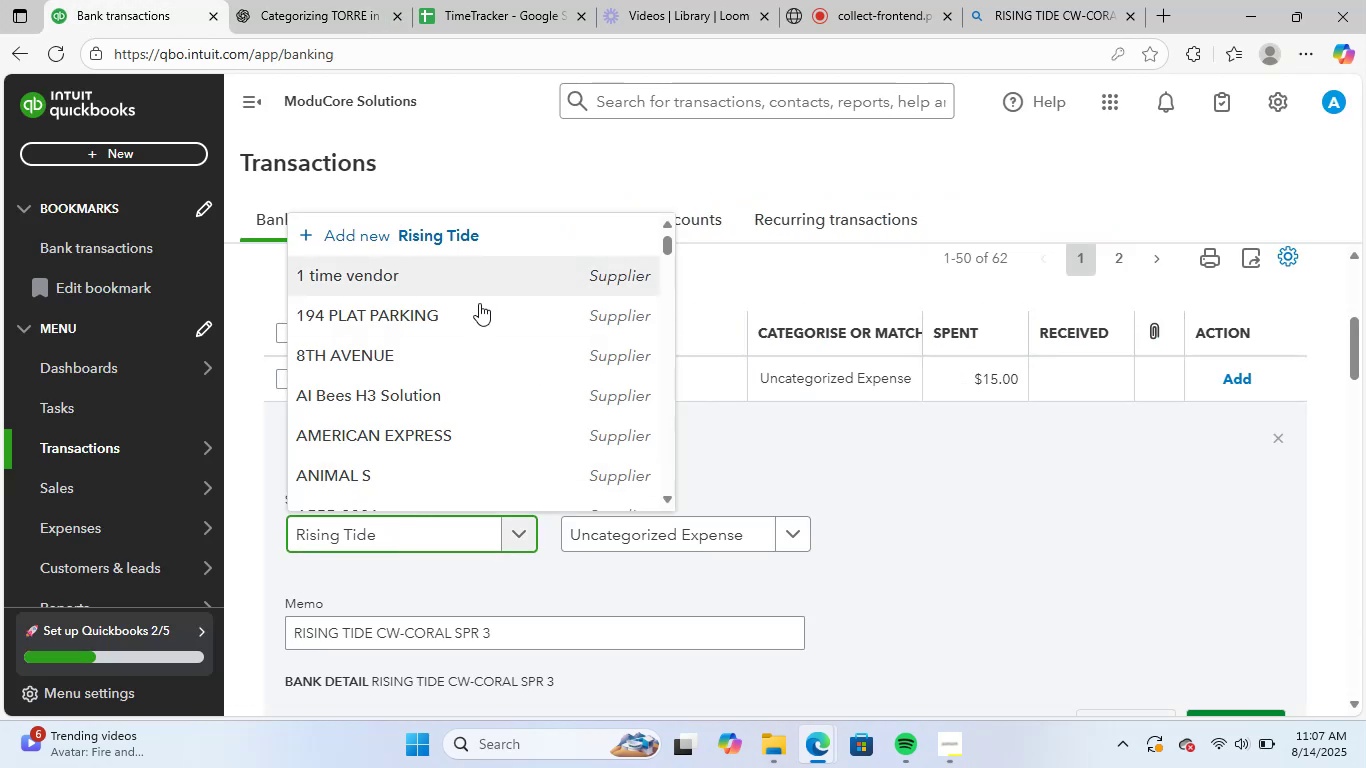 
scroll: coordinate [480, 396], scroll_direction: down, amount: 1.0
 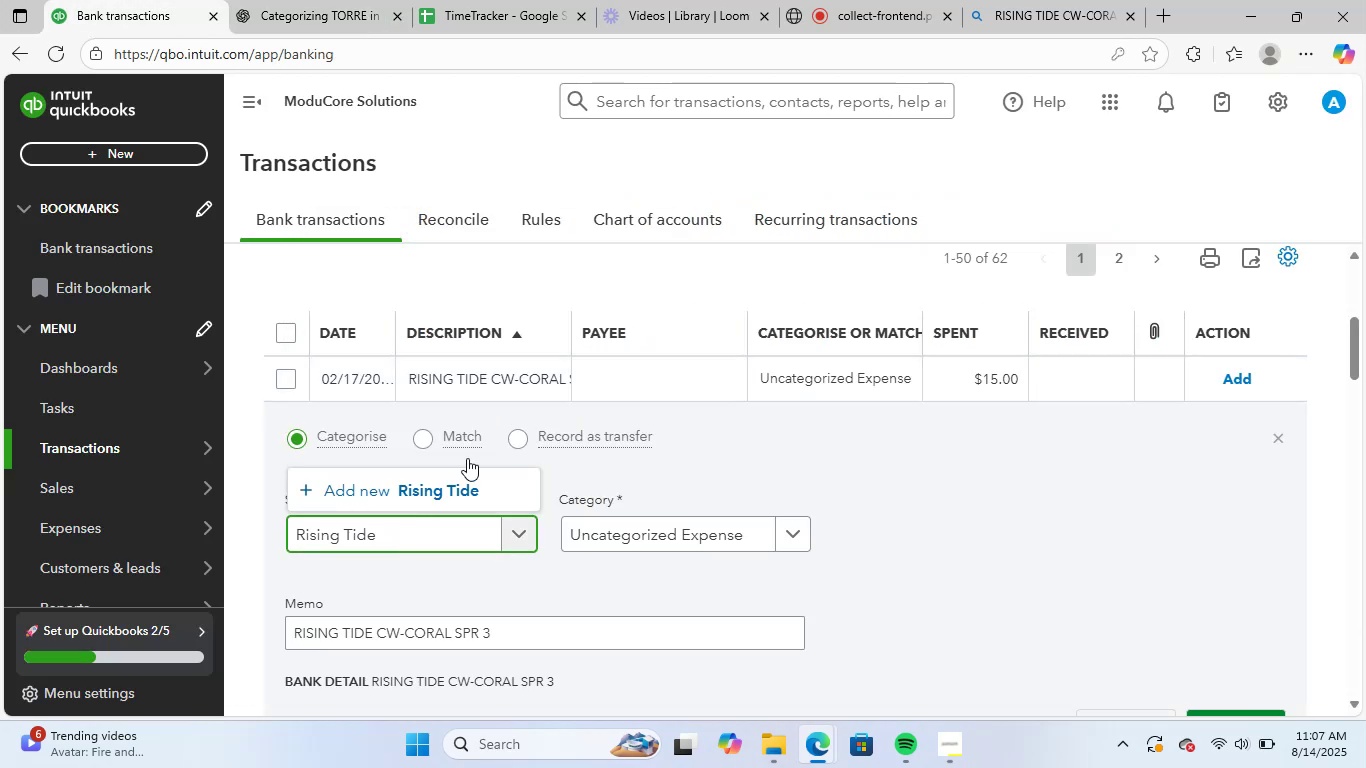 
left_click([454, 488])
 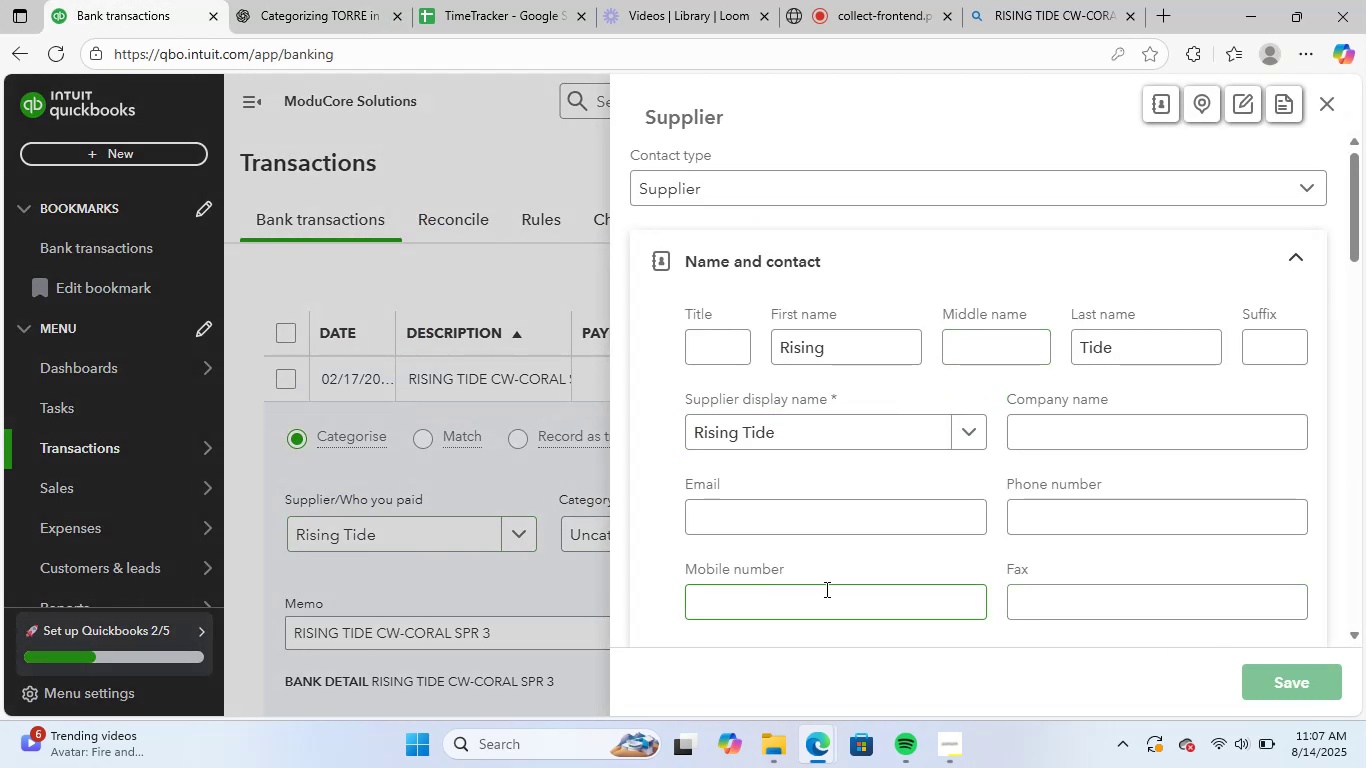 
left_click([613, 538])
 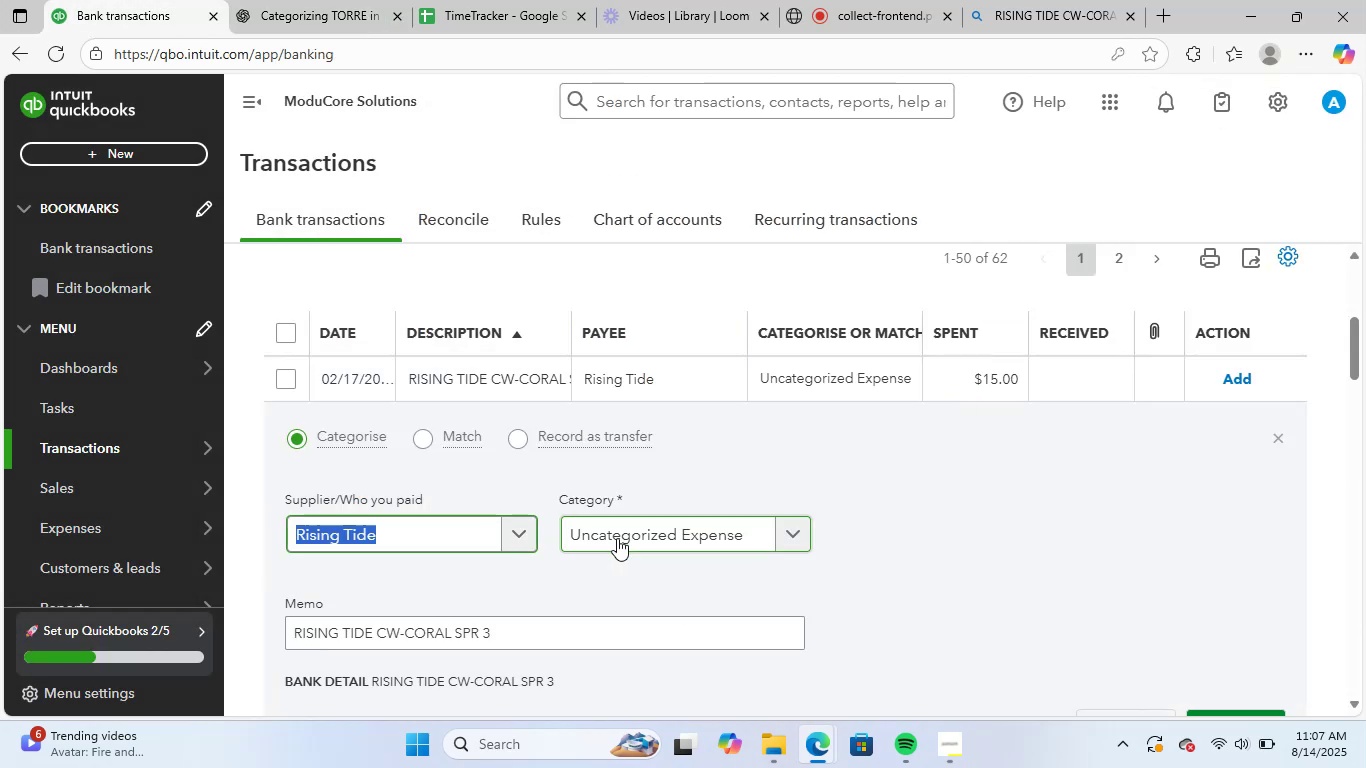 
type(meal)
 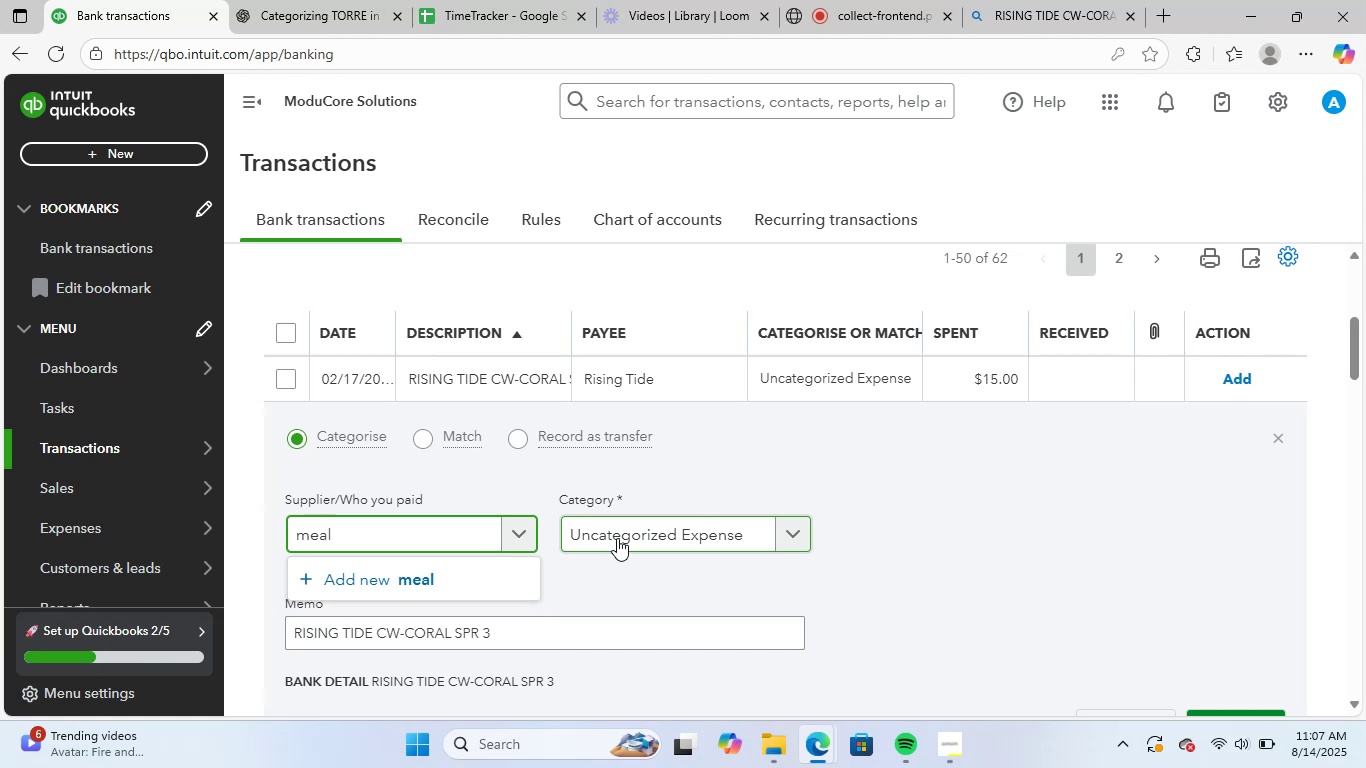 
left_click_drag(start_coordinate=[675, 579], to_coordinate=[662, 575])
 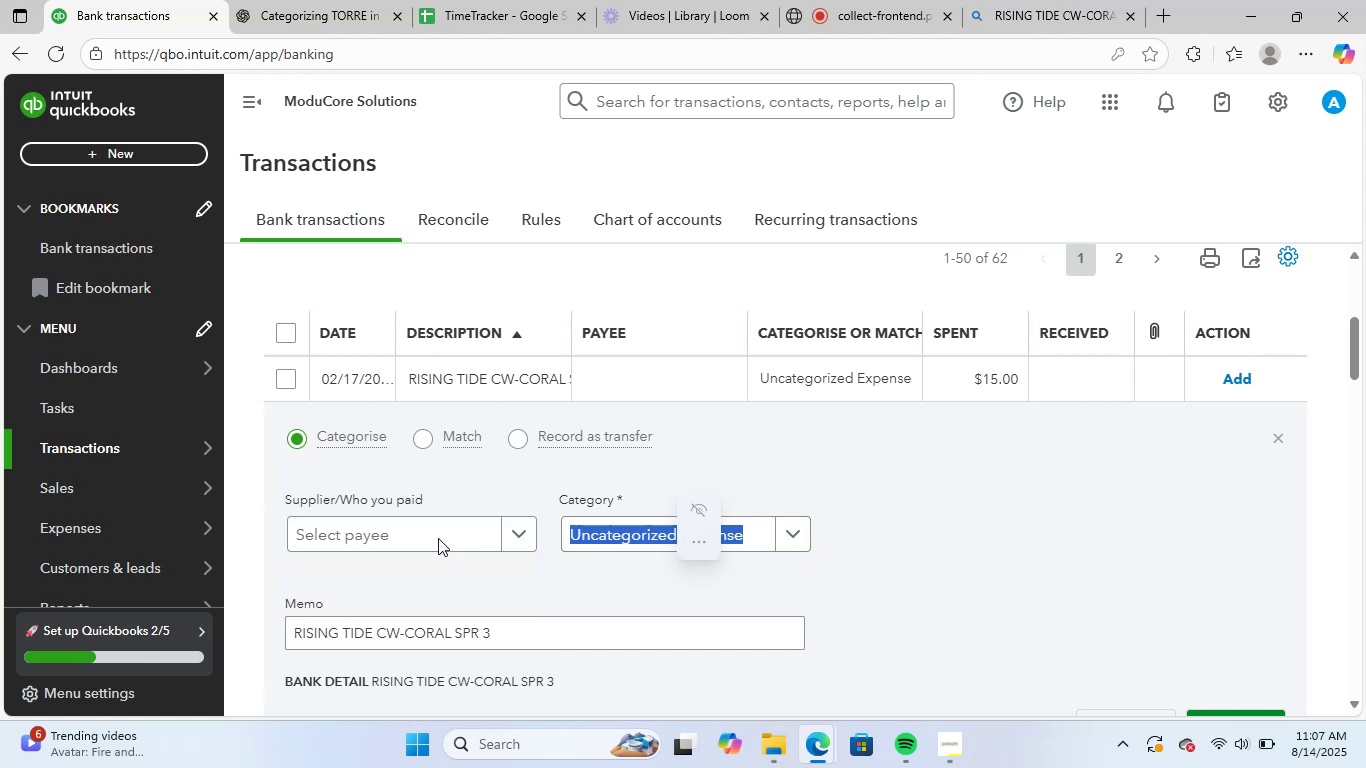 
left_click([430, 529])
 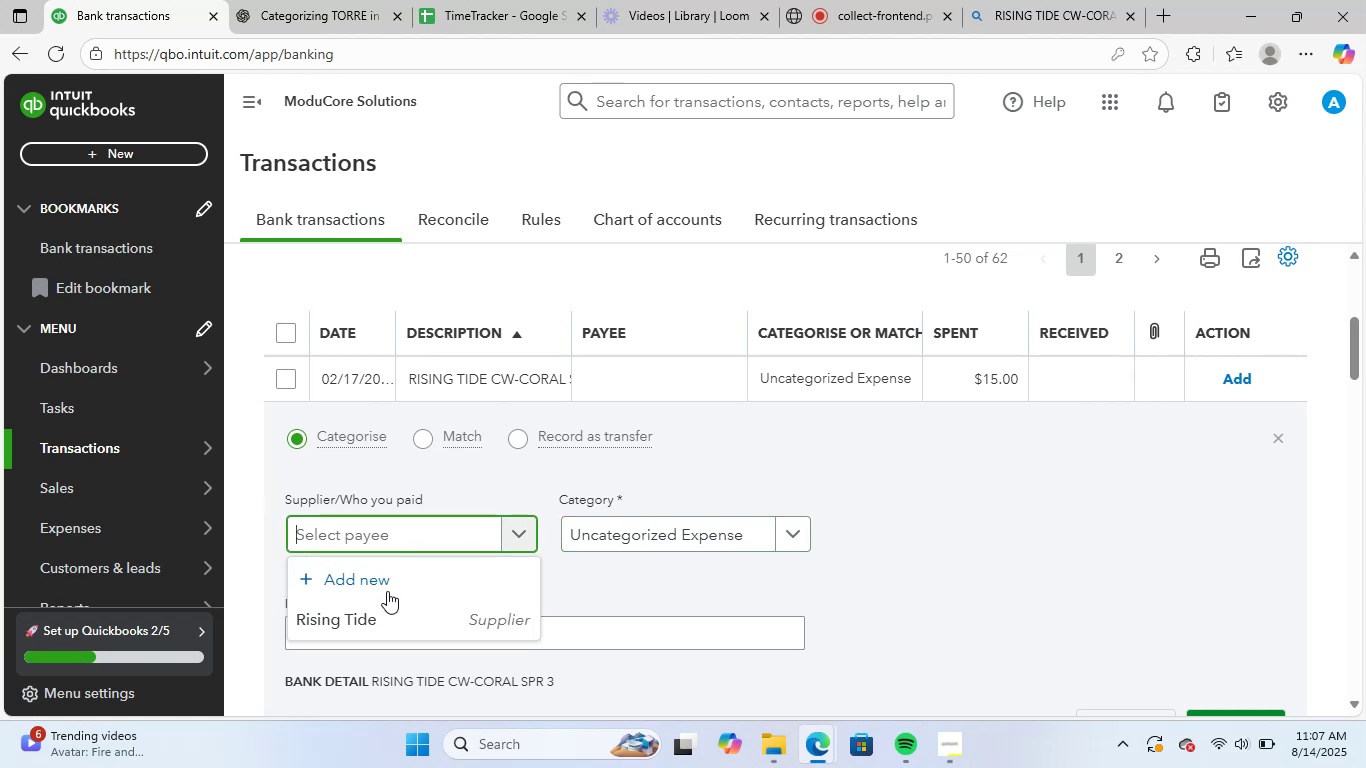 
left_click([375, 628])
 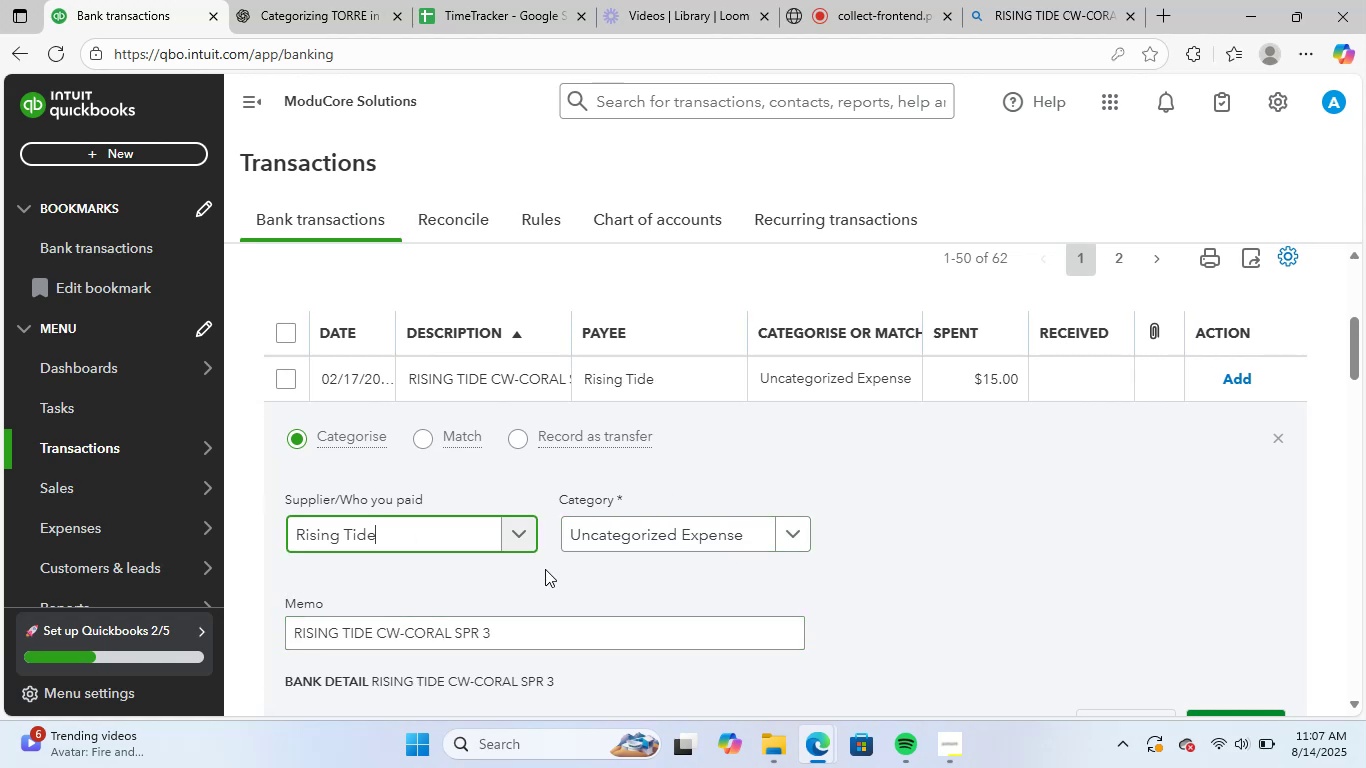 
left_click([626, 530])
 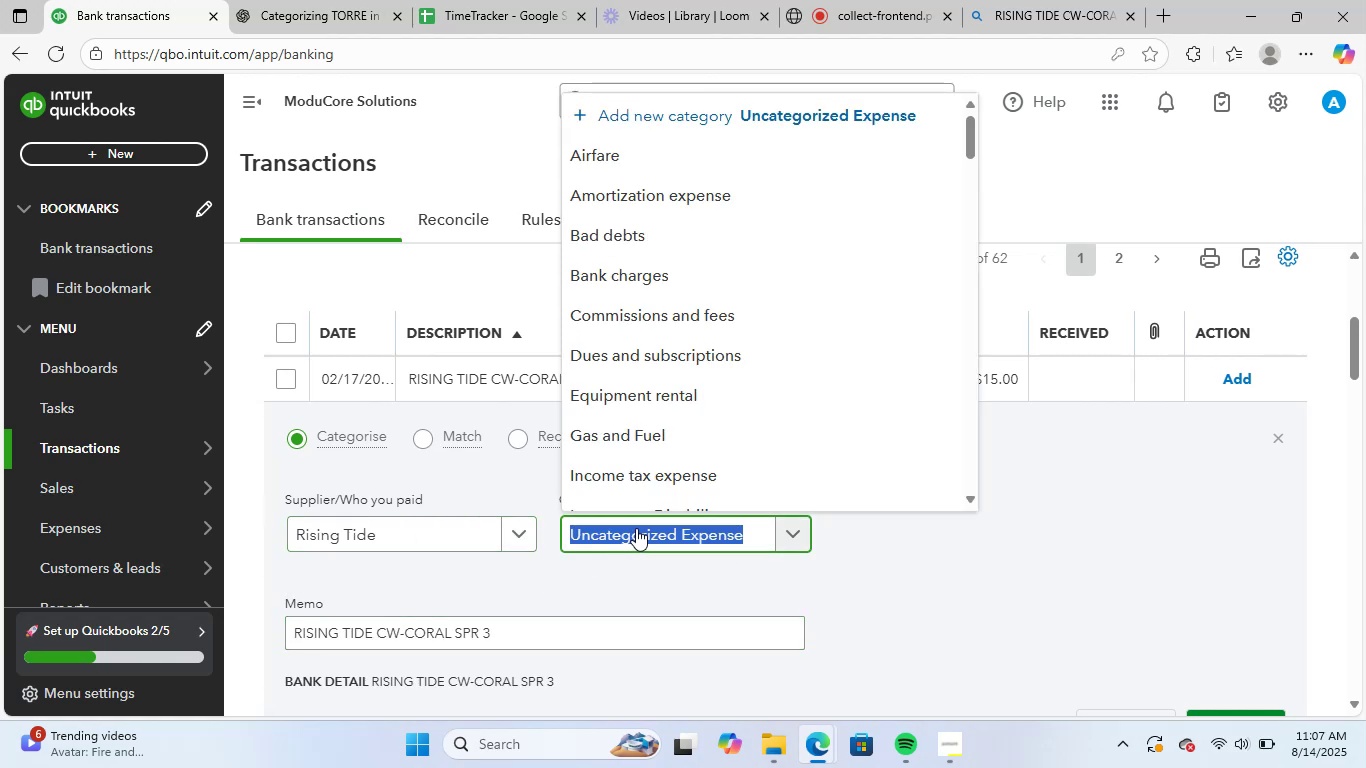 
type(mea)
 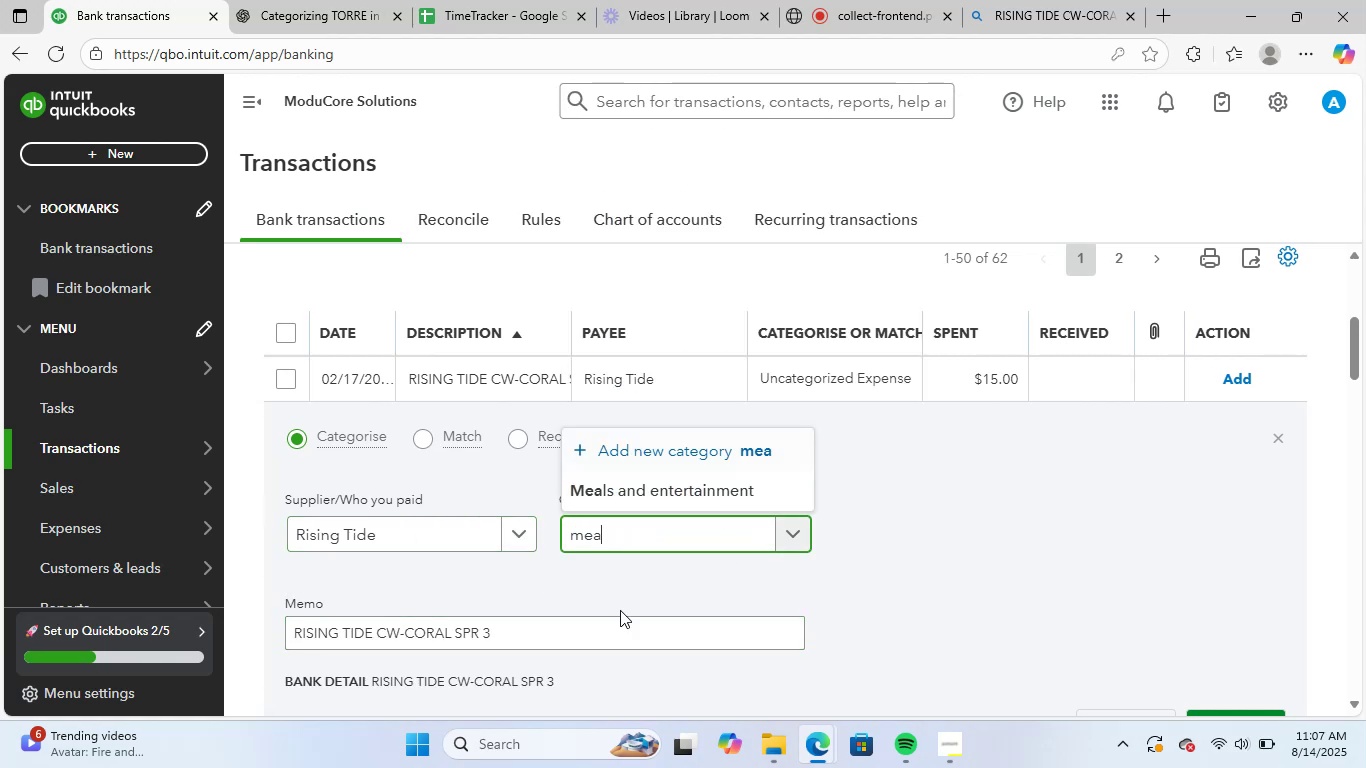 
left_click([674, 479])
 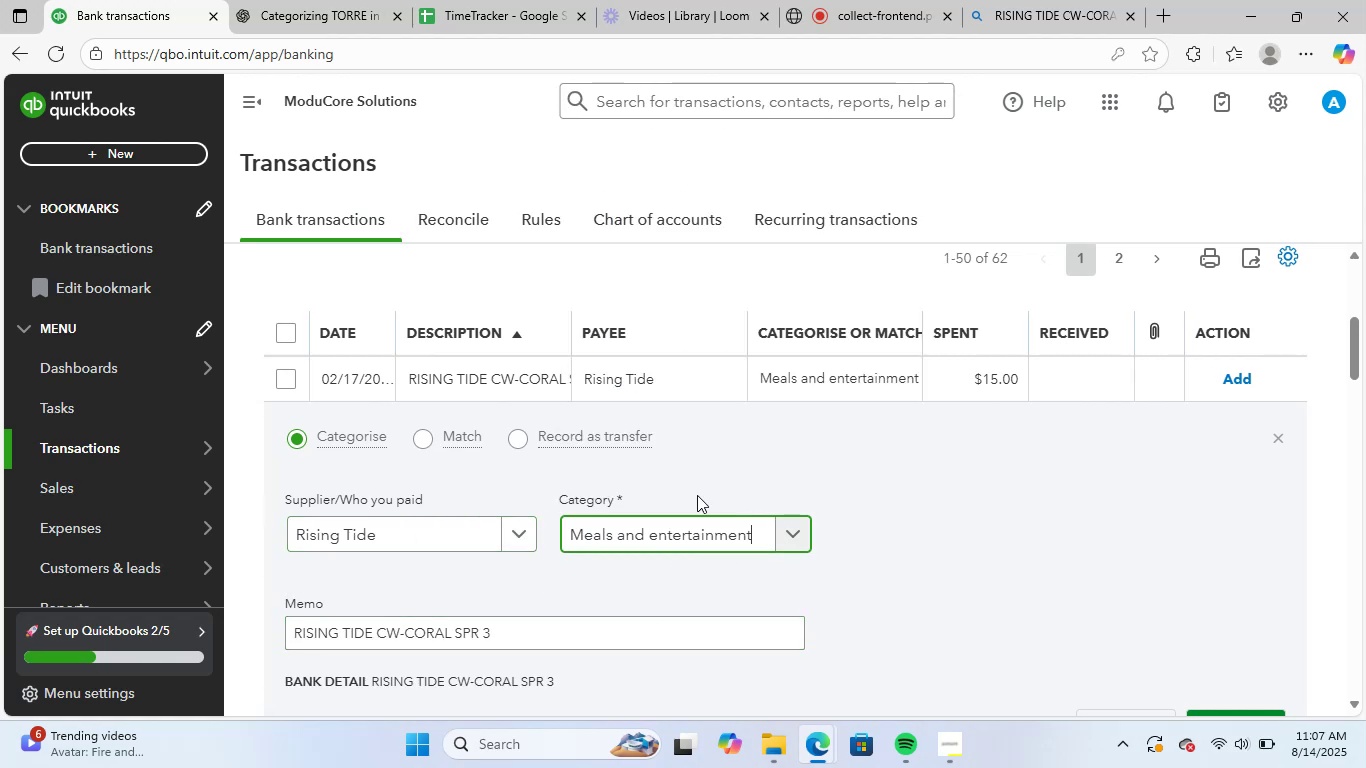 
scroll: coordinate [818, 513], scroll_direction: down, amount: 2.0
 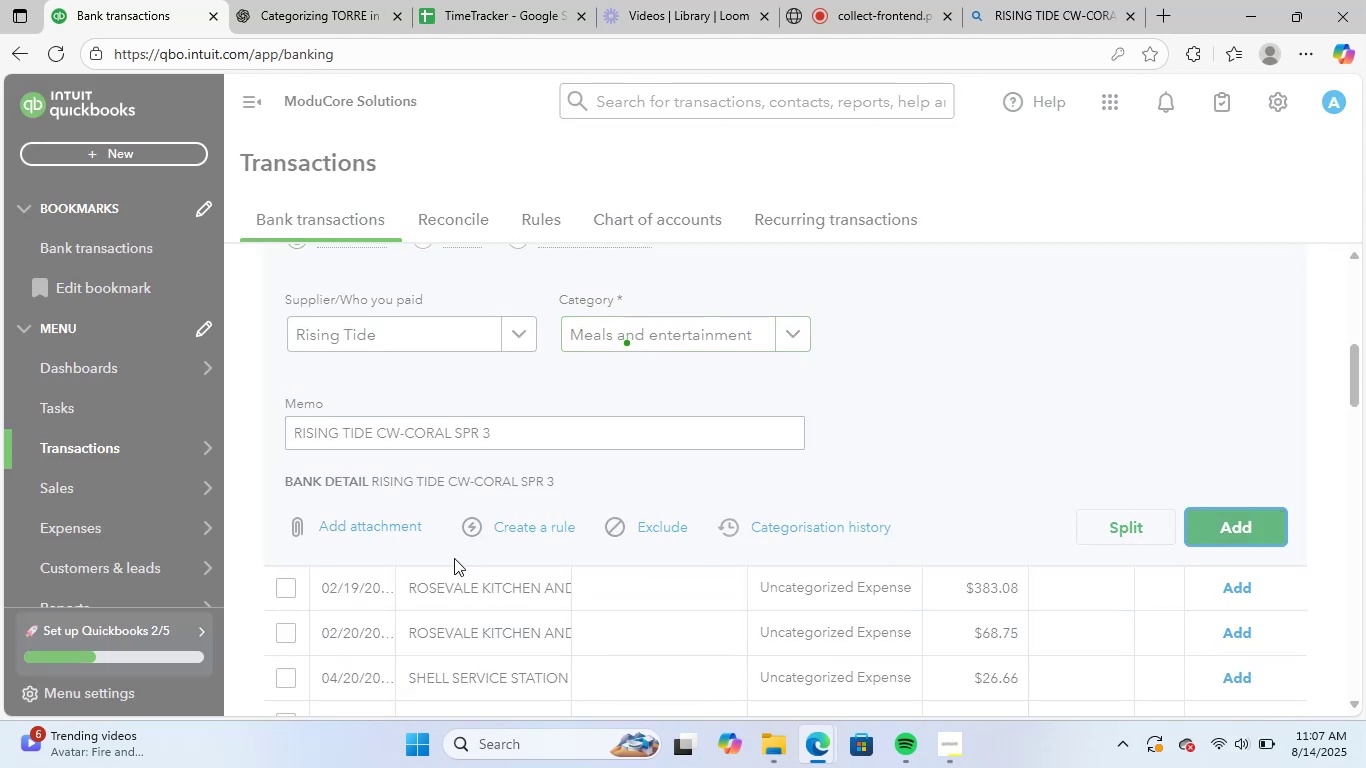 
scroll: coordinate [515, 594], scroll_direction: up, amount: 2.0
 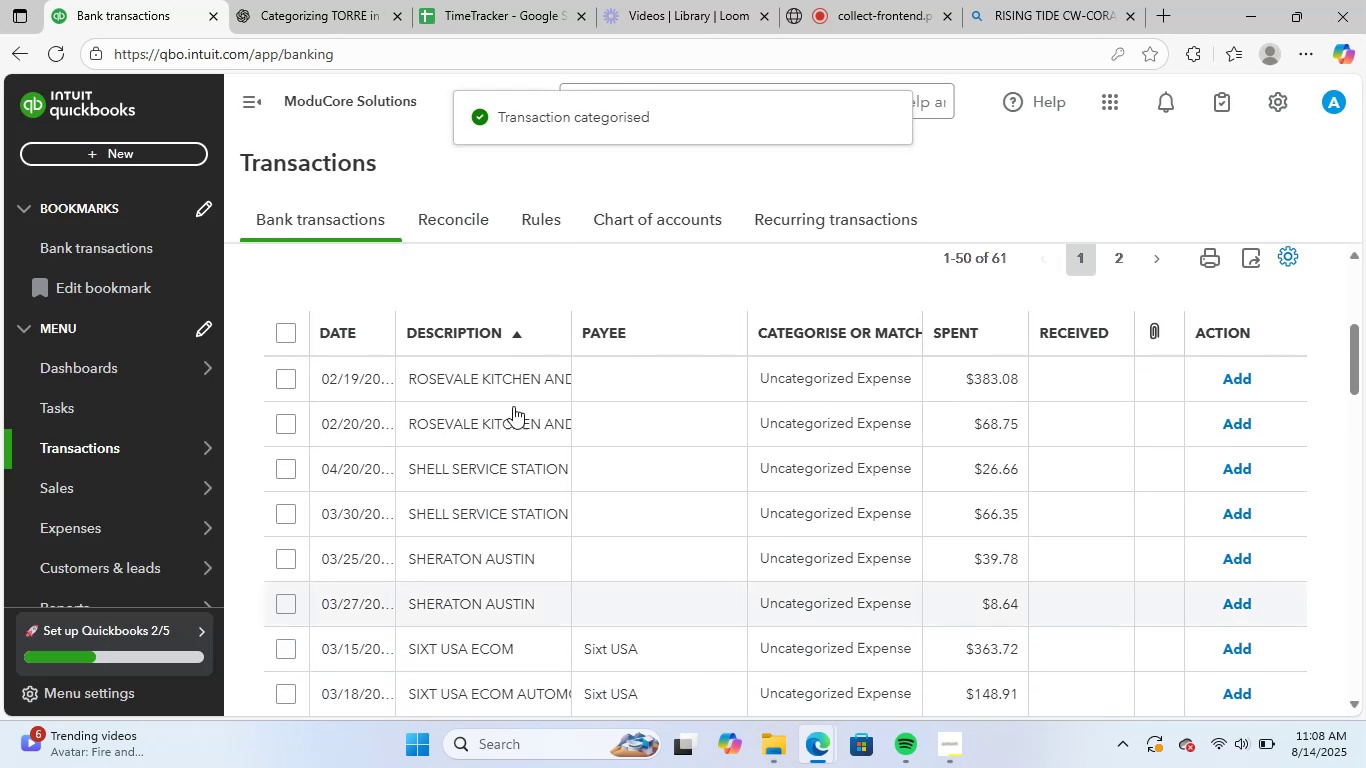 
left_click([510, 377])
 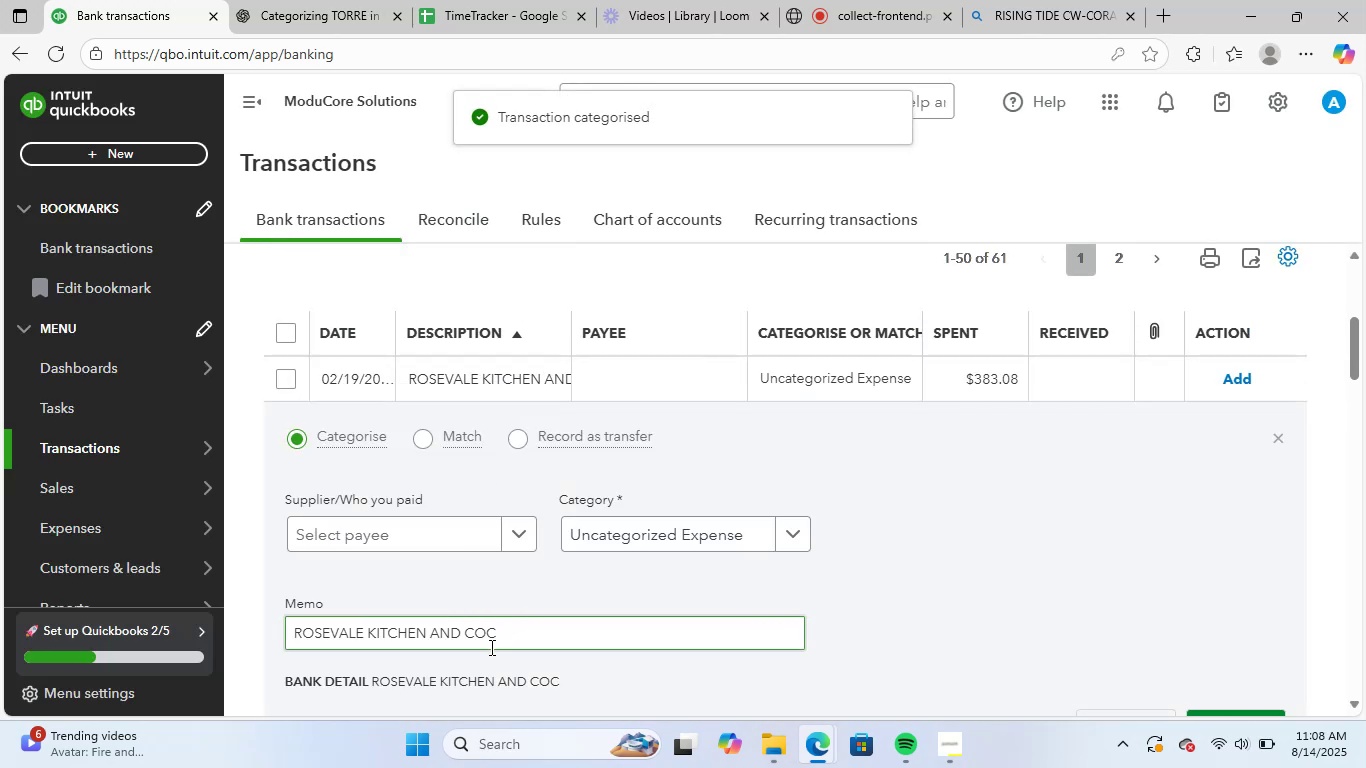 
left_click_drag(start_coordinate=[362, 633], to_coordinate=[286, 632])
 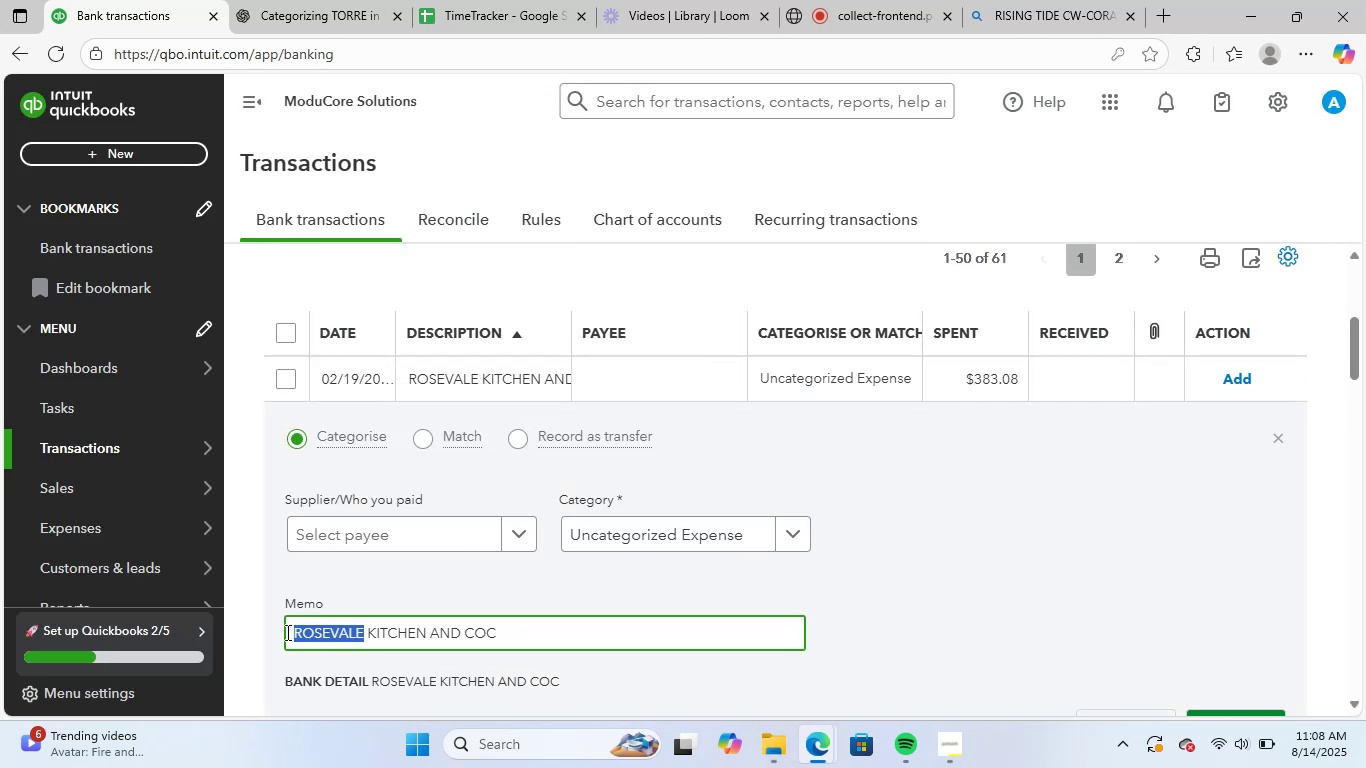 
key(Control+C)
 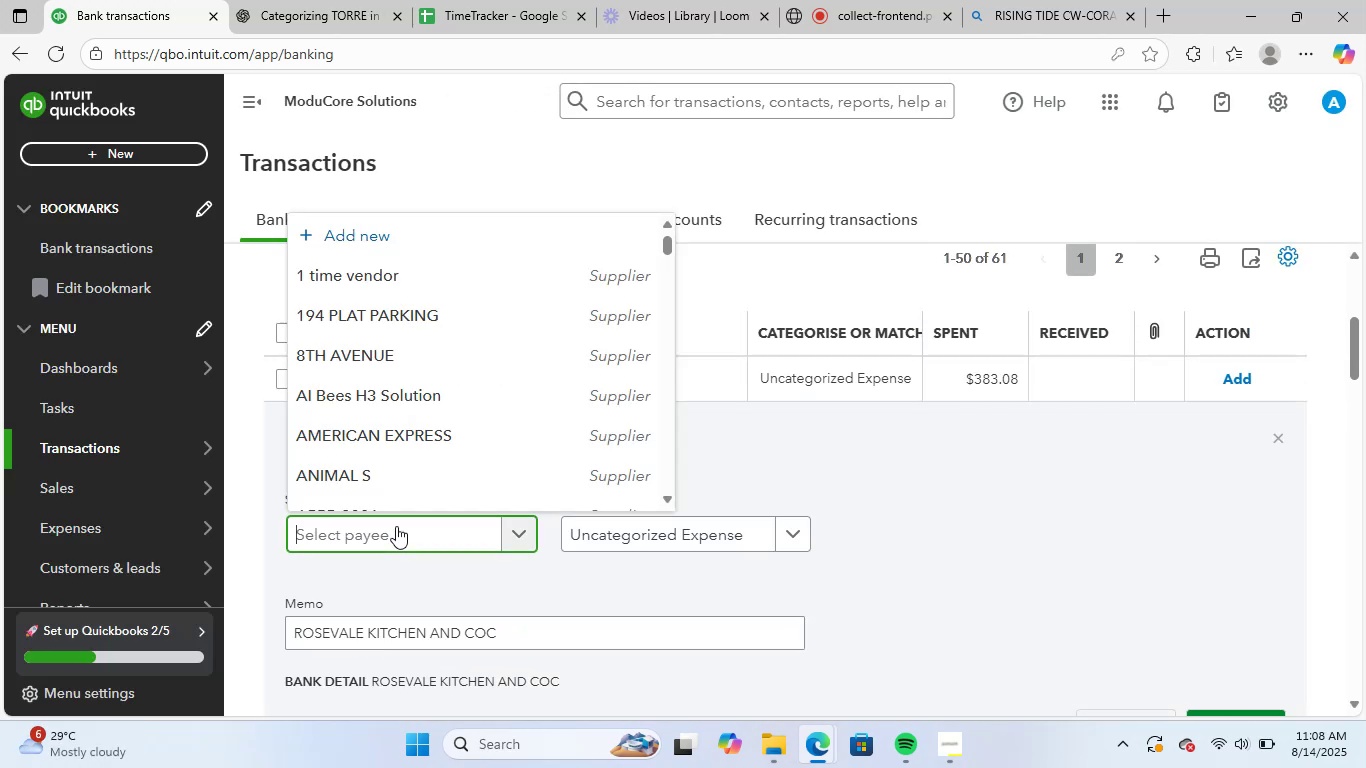 
key(Control+V)
 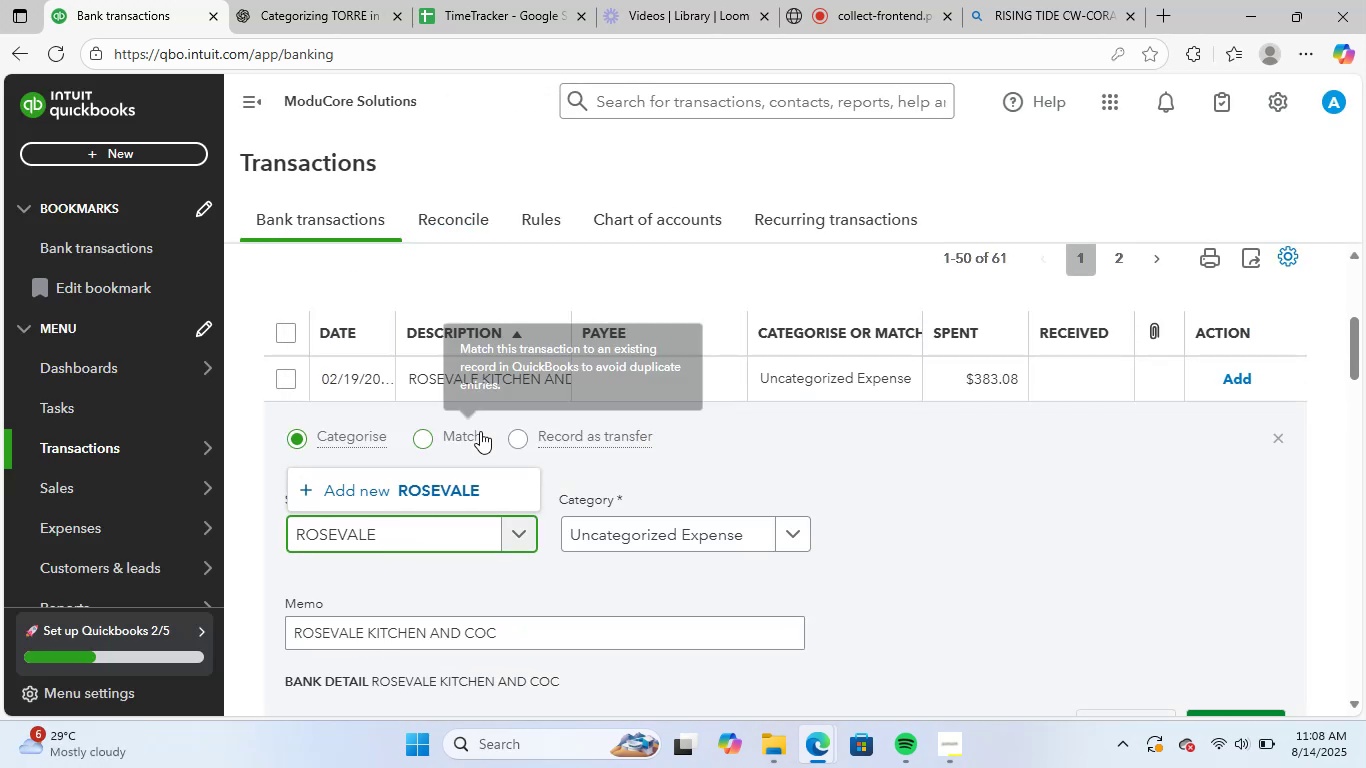 
left_click([468, 494])
 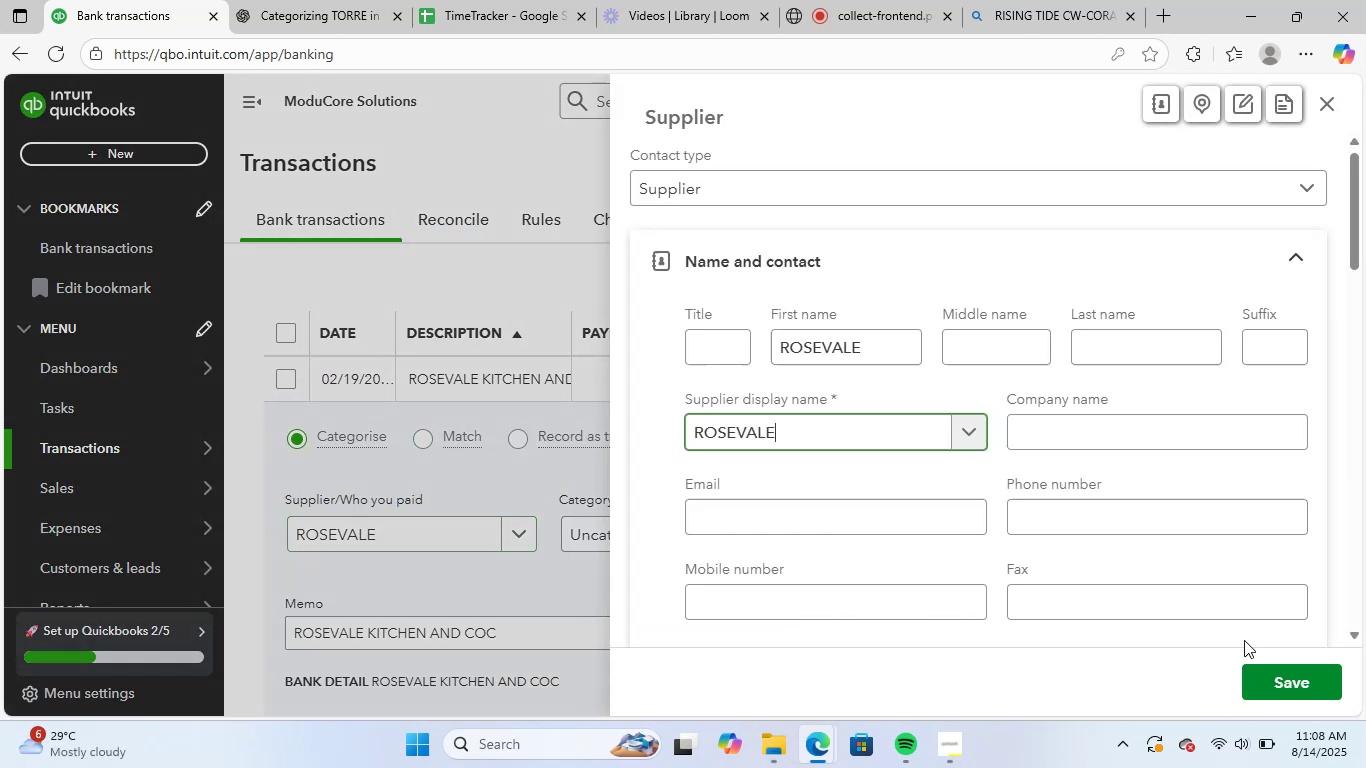 
left_click([1282, 676])
 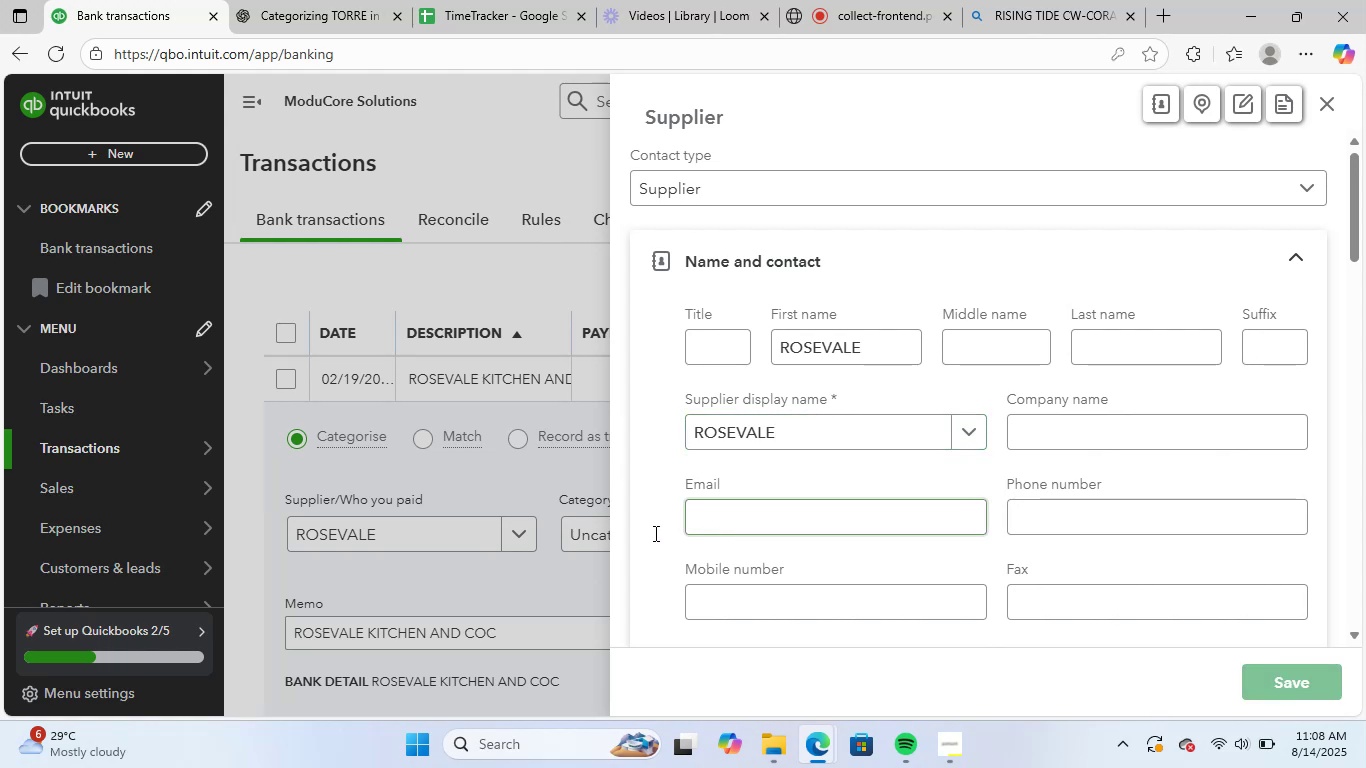 
left_click([637, 538])
 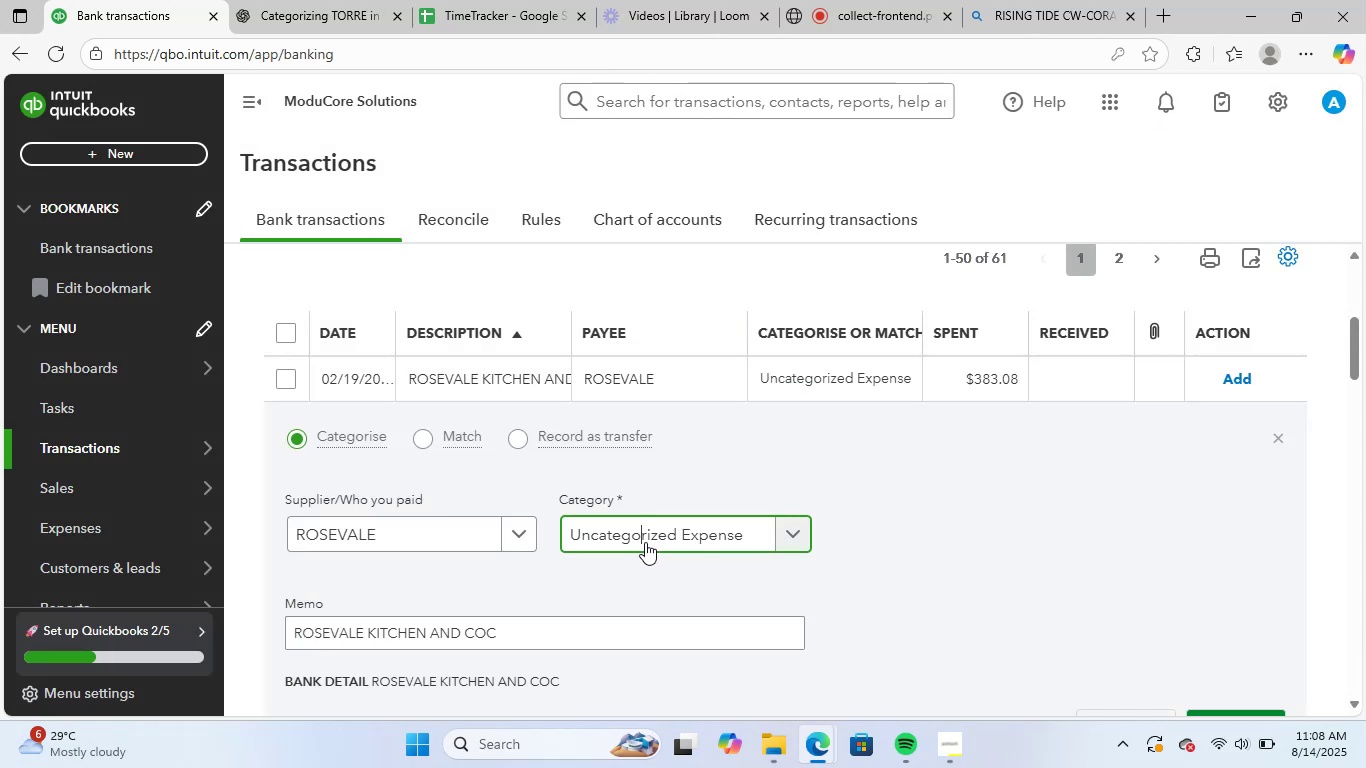 
type(meal)
 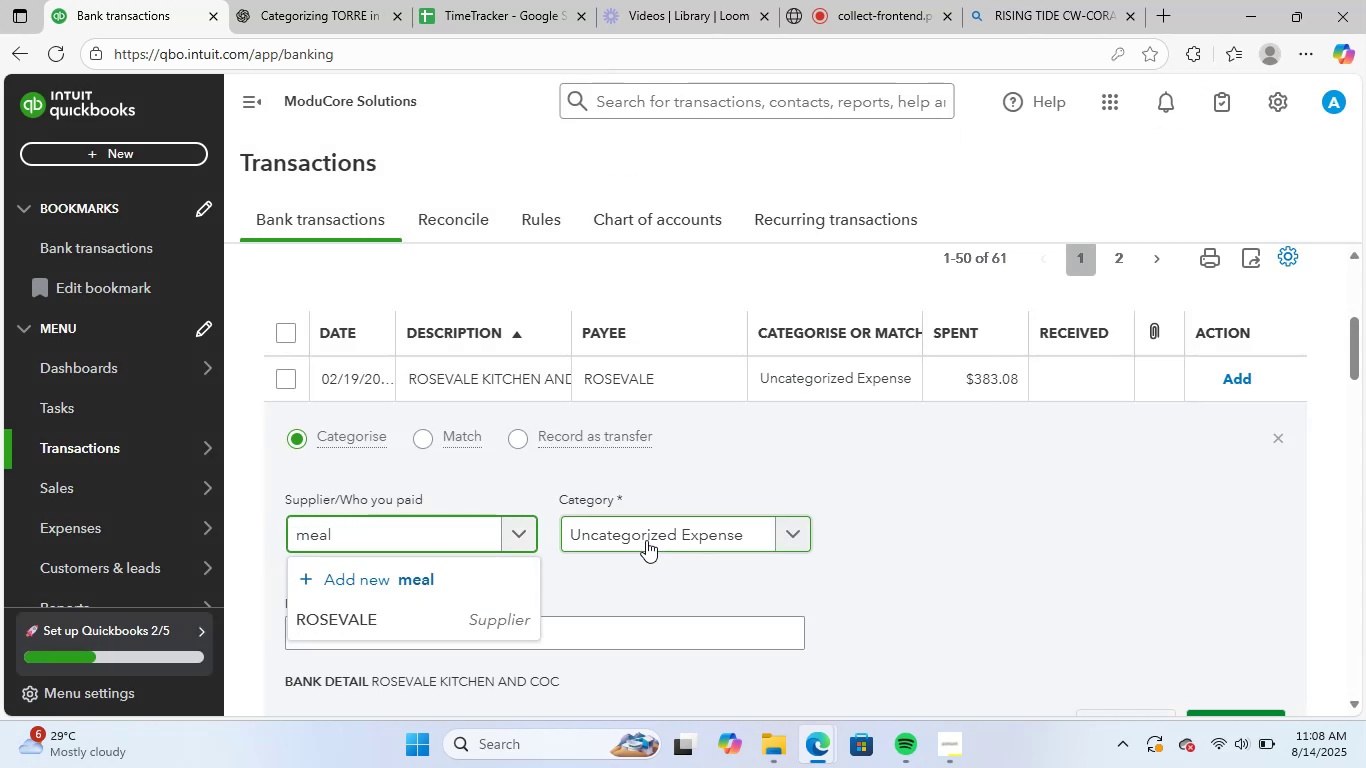 
left_click_drag(start_coordinate=[784, 595], to_coordinate=[771, 587])
 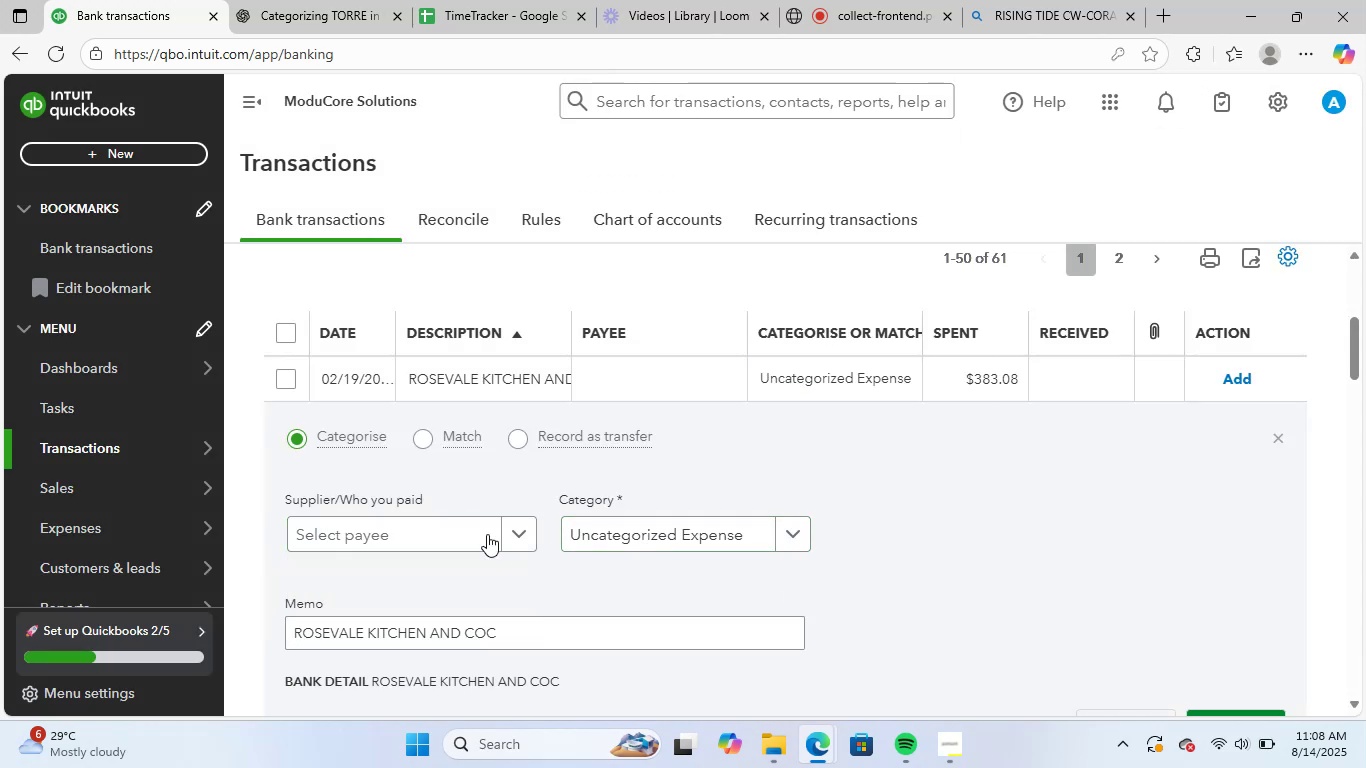 
left_click([437, 528])
 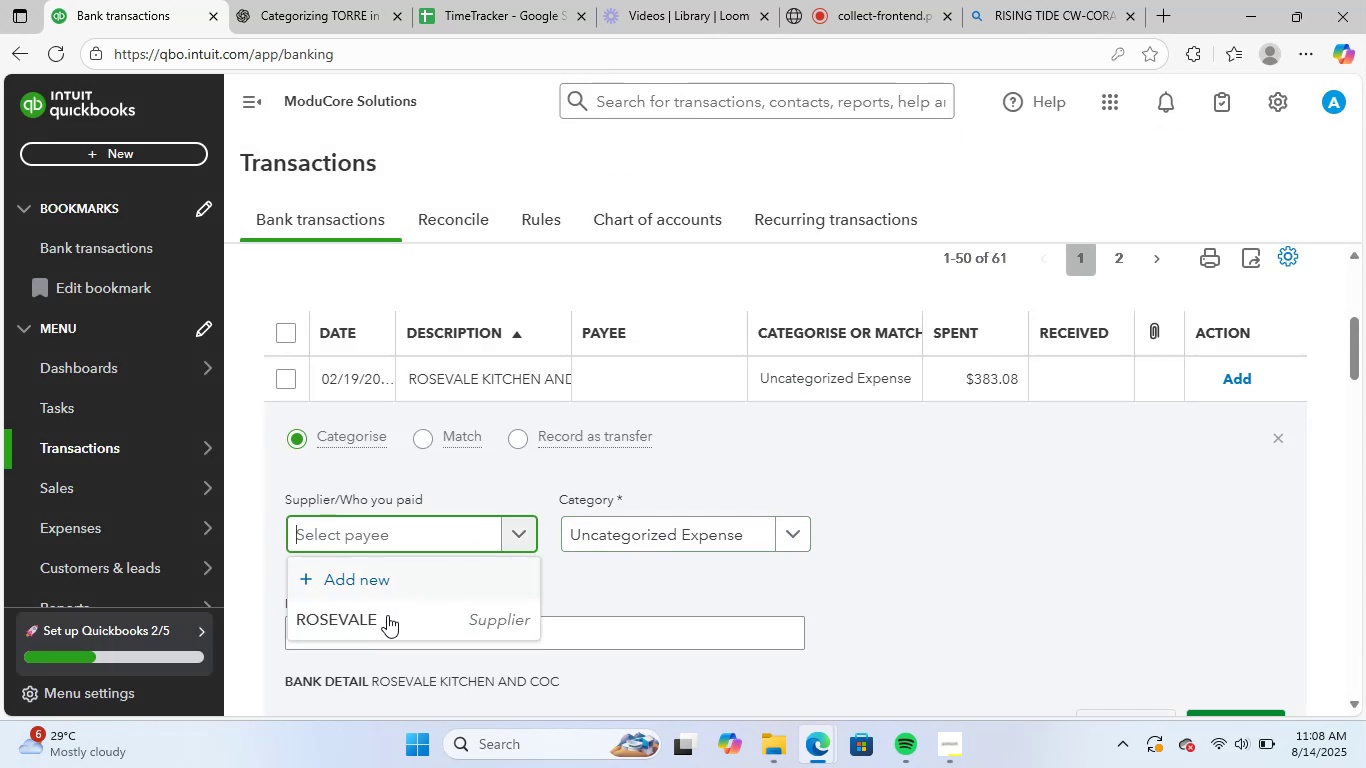 
left_click([386, 625])
 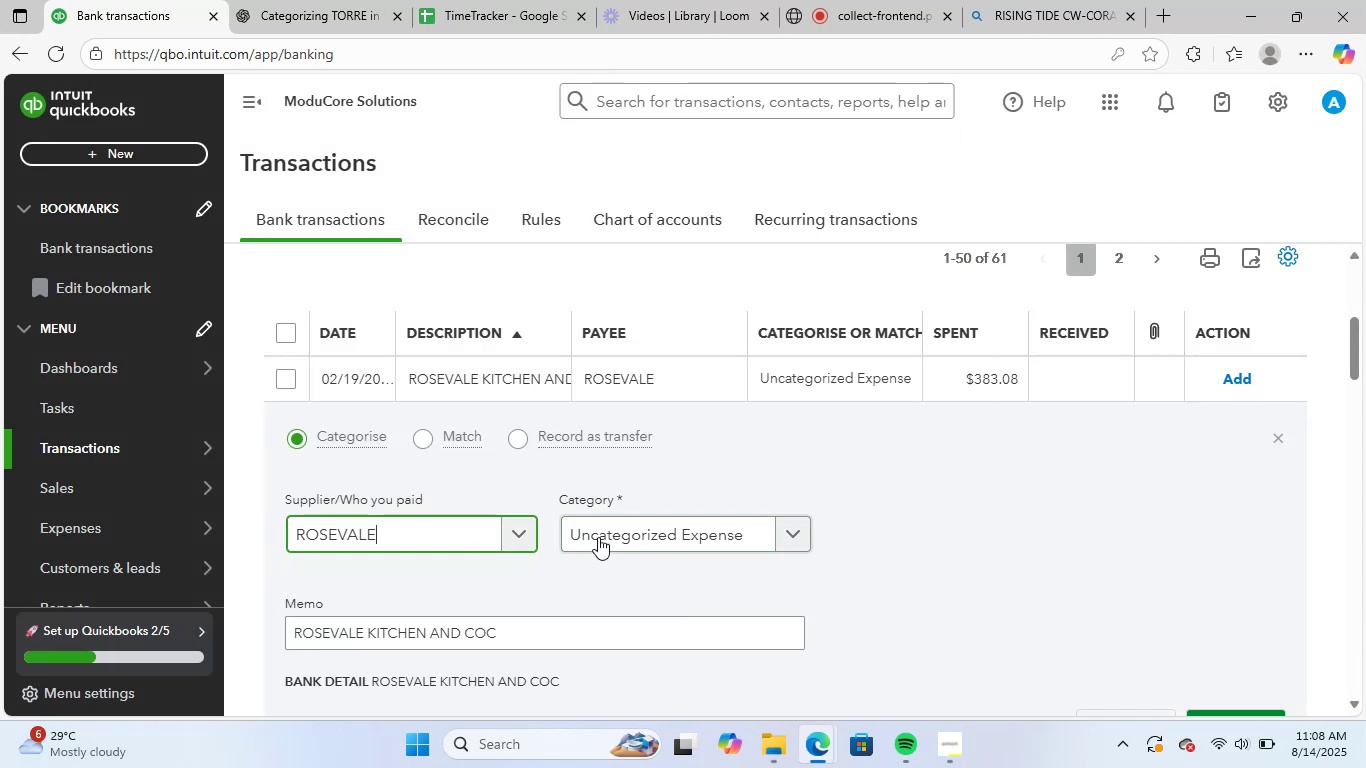 
left_click([605, 532])
 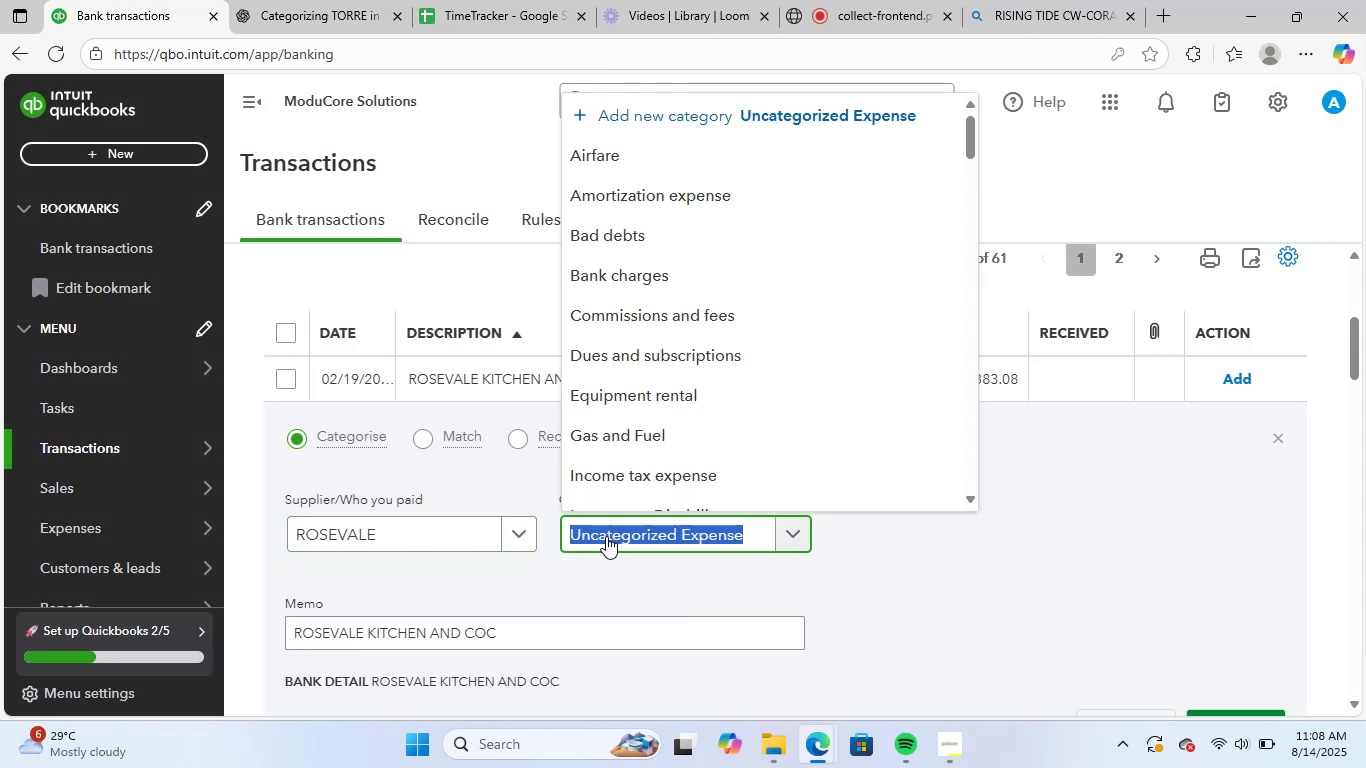 
type(meal)
 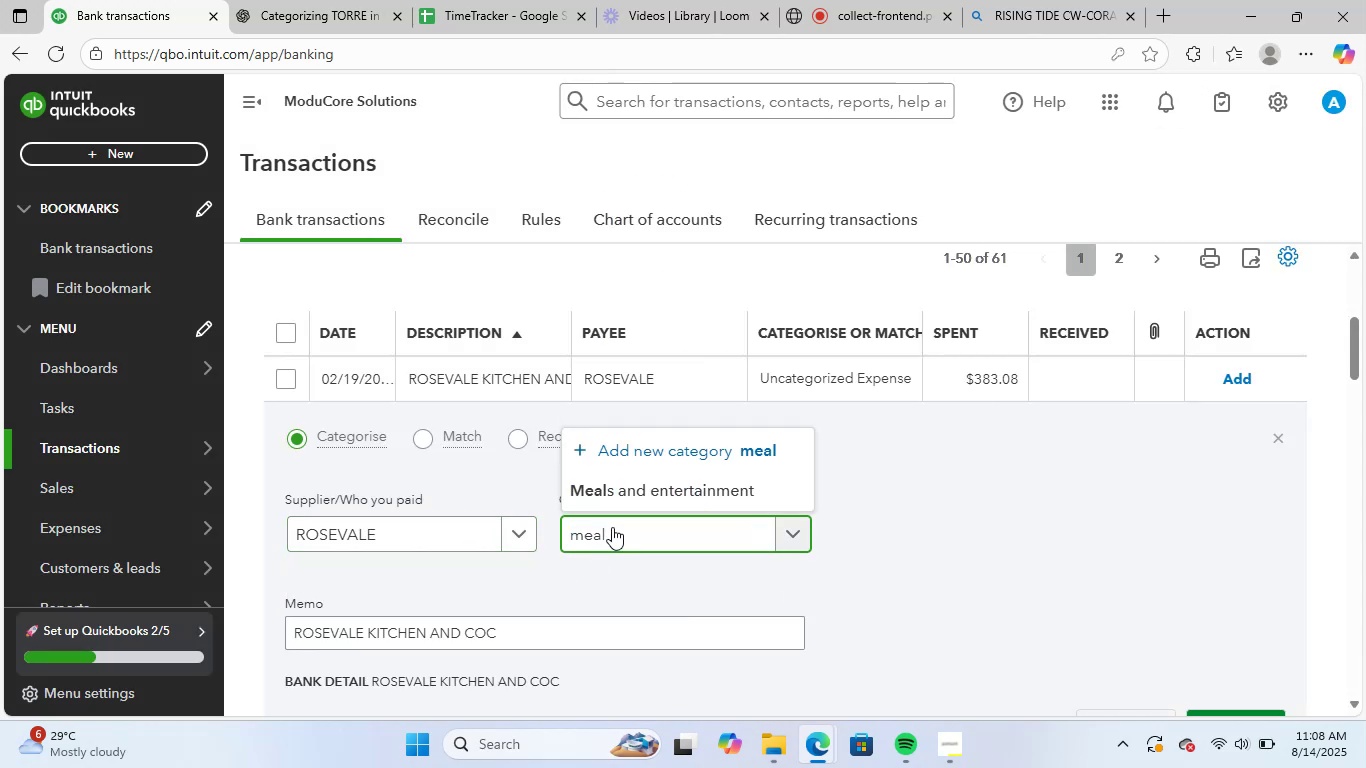 
left_click([674, 475])
 